 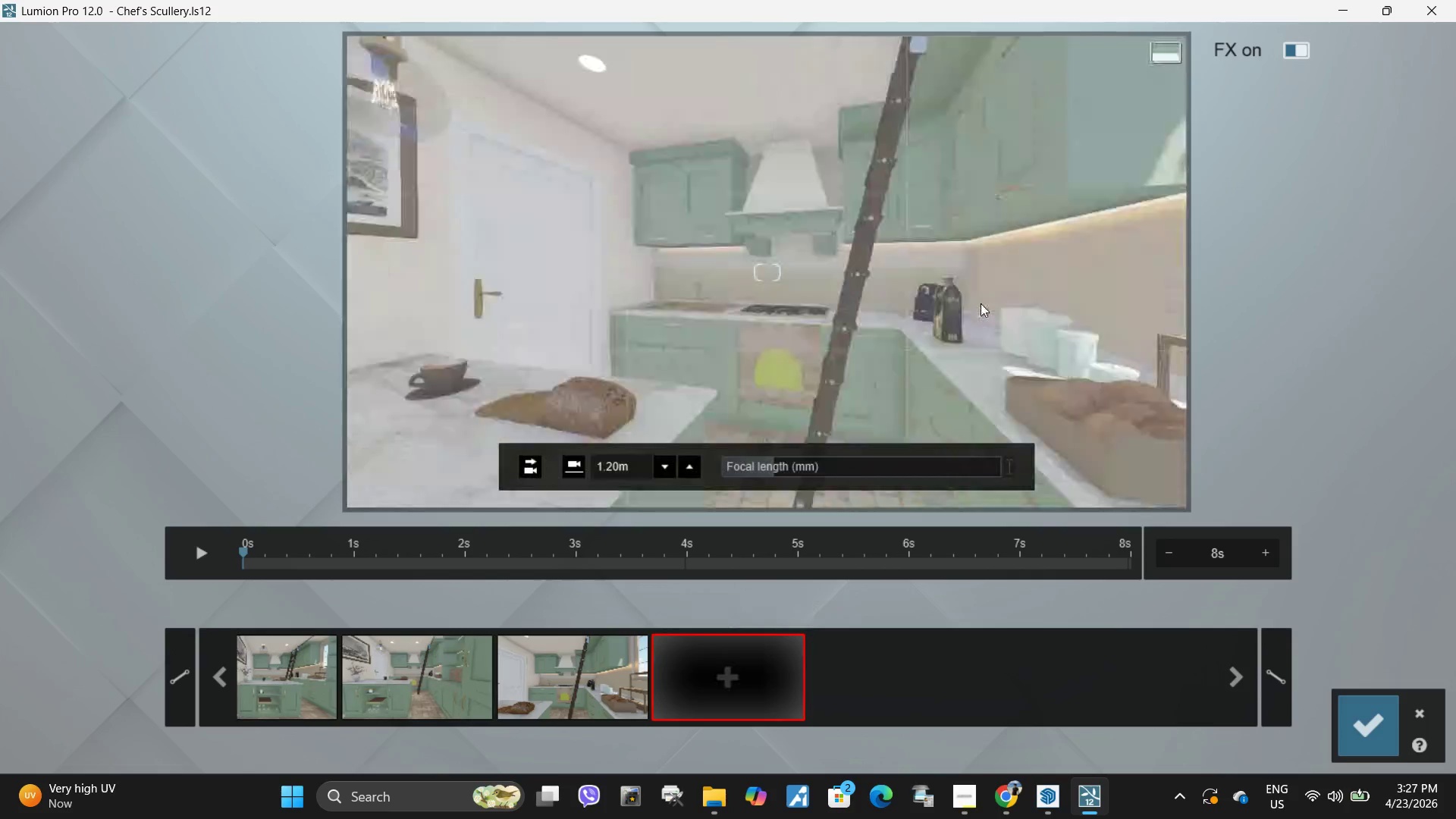 
key(E)
 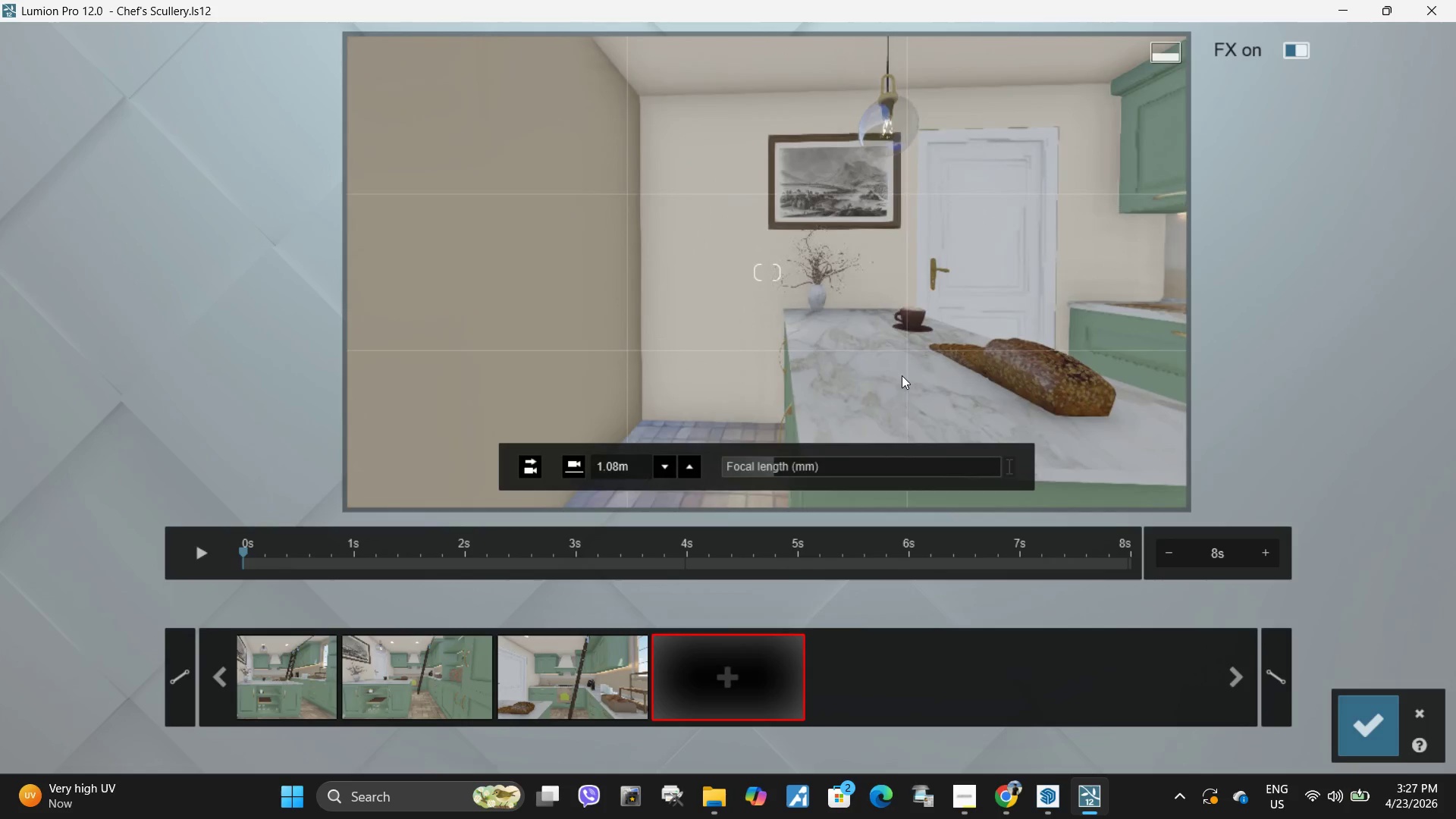 
key(Q)
 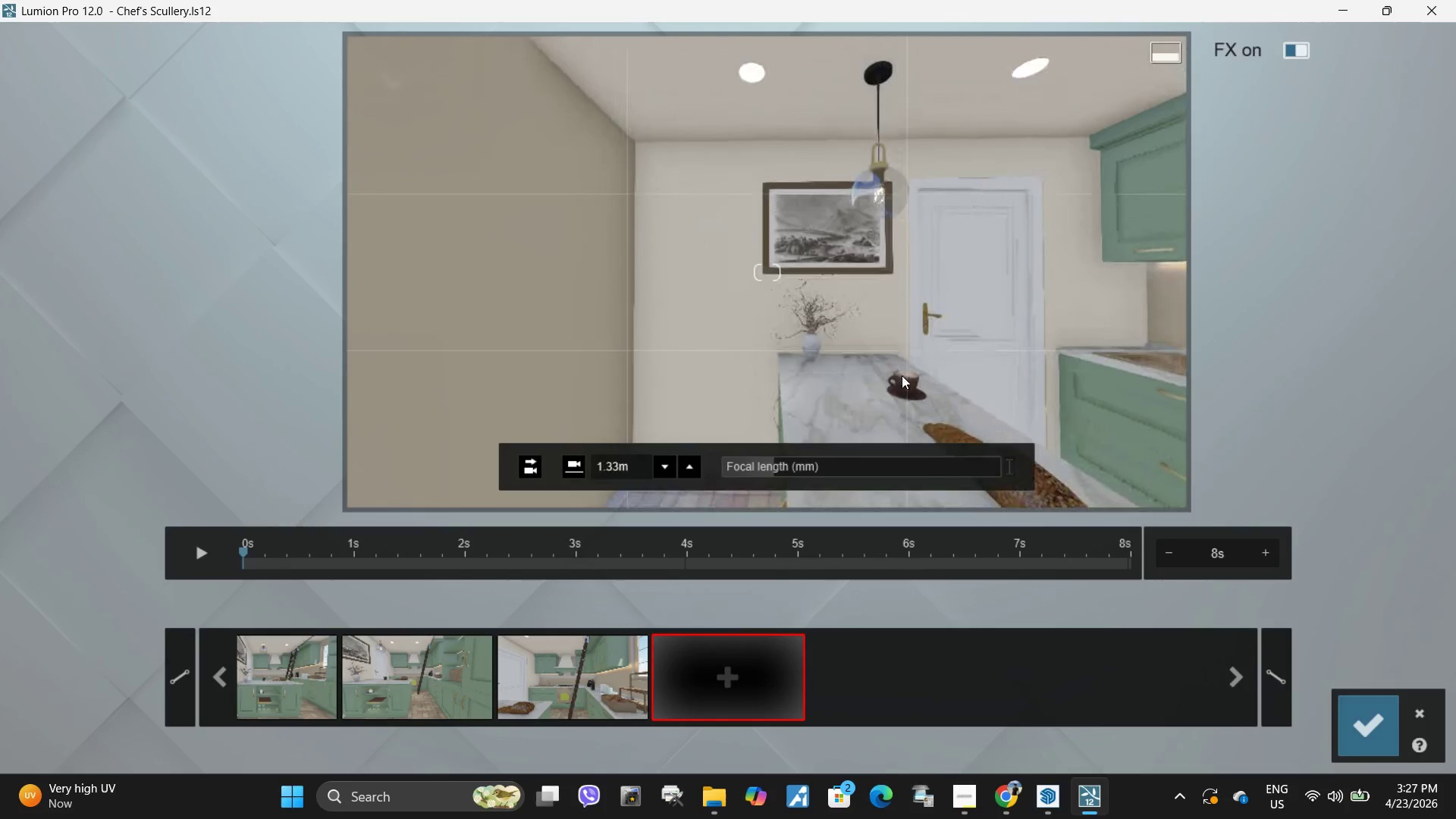 
key(E)
 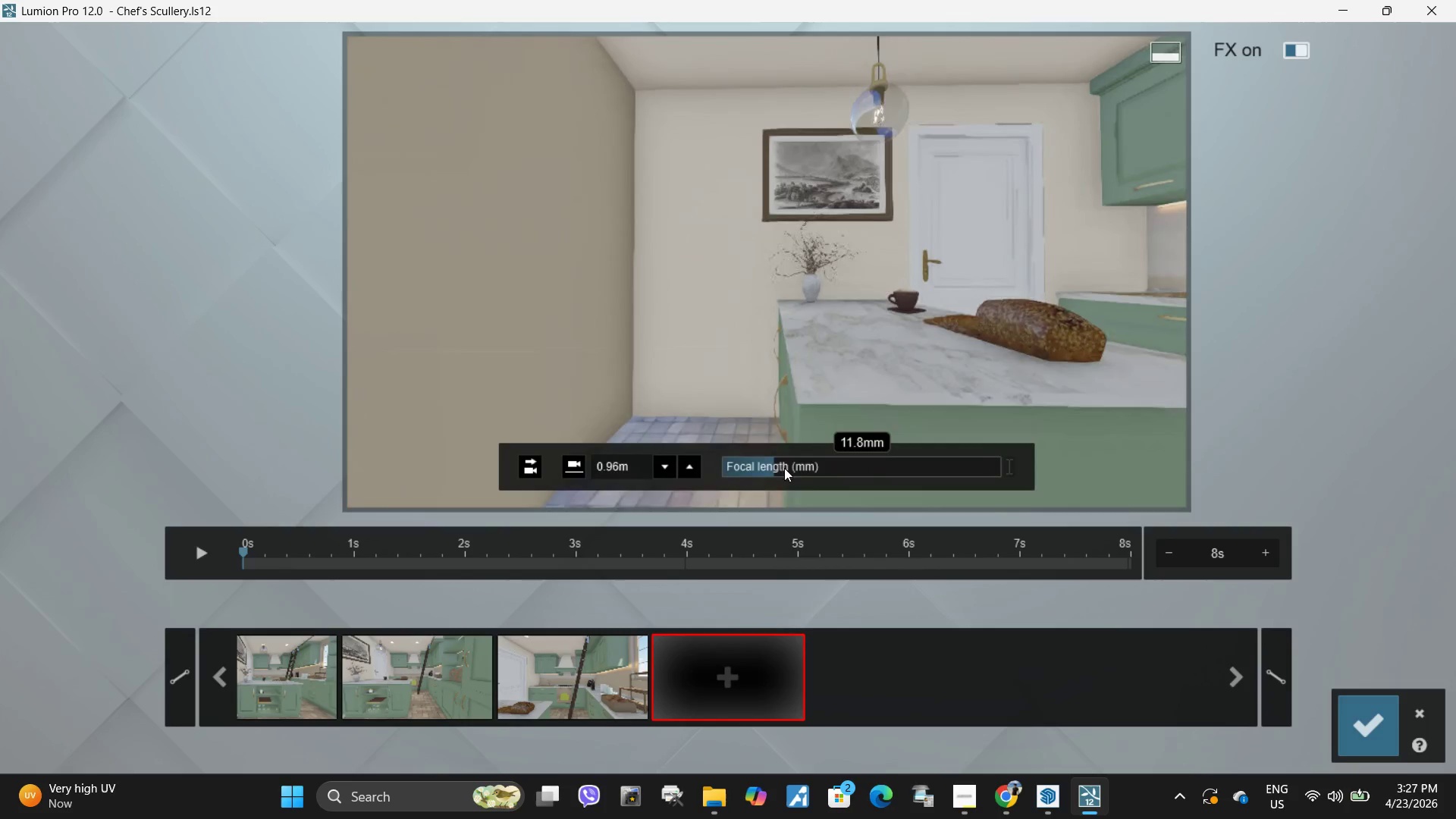 
left_click_drag(start_coordinate=[777, 468], to_coordinate=[758, 463])
 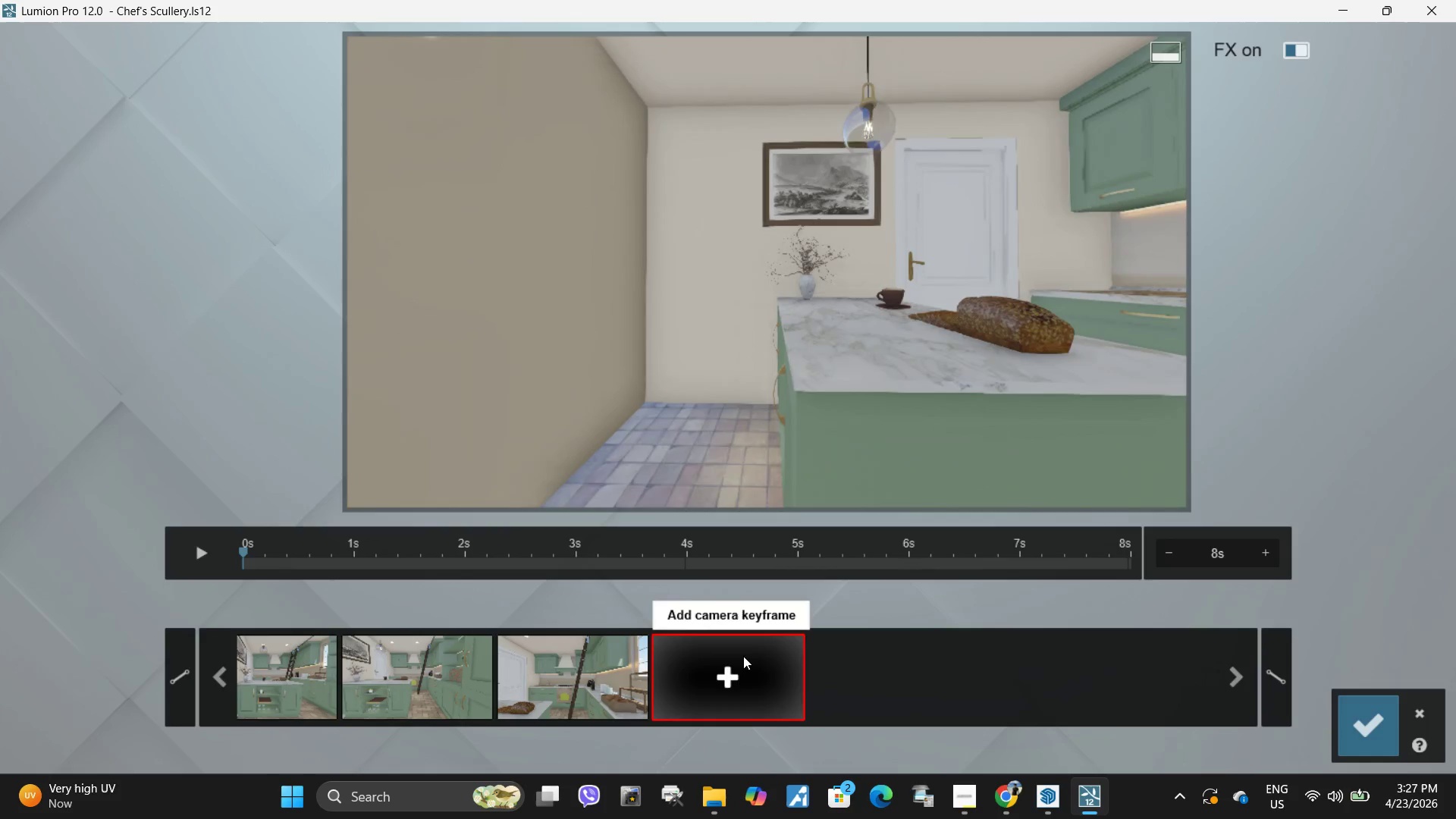 
left_click([743, 656])
 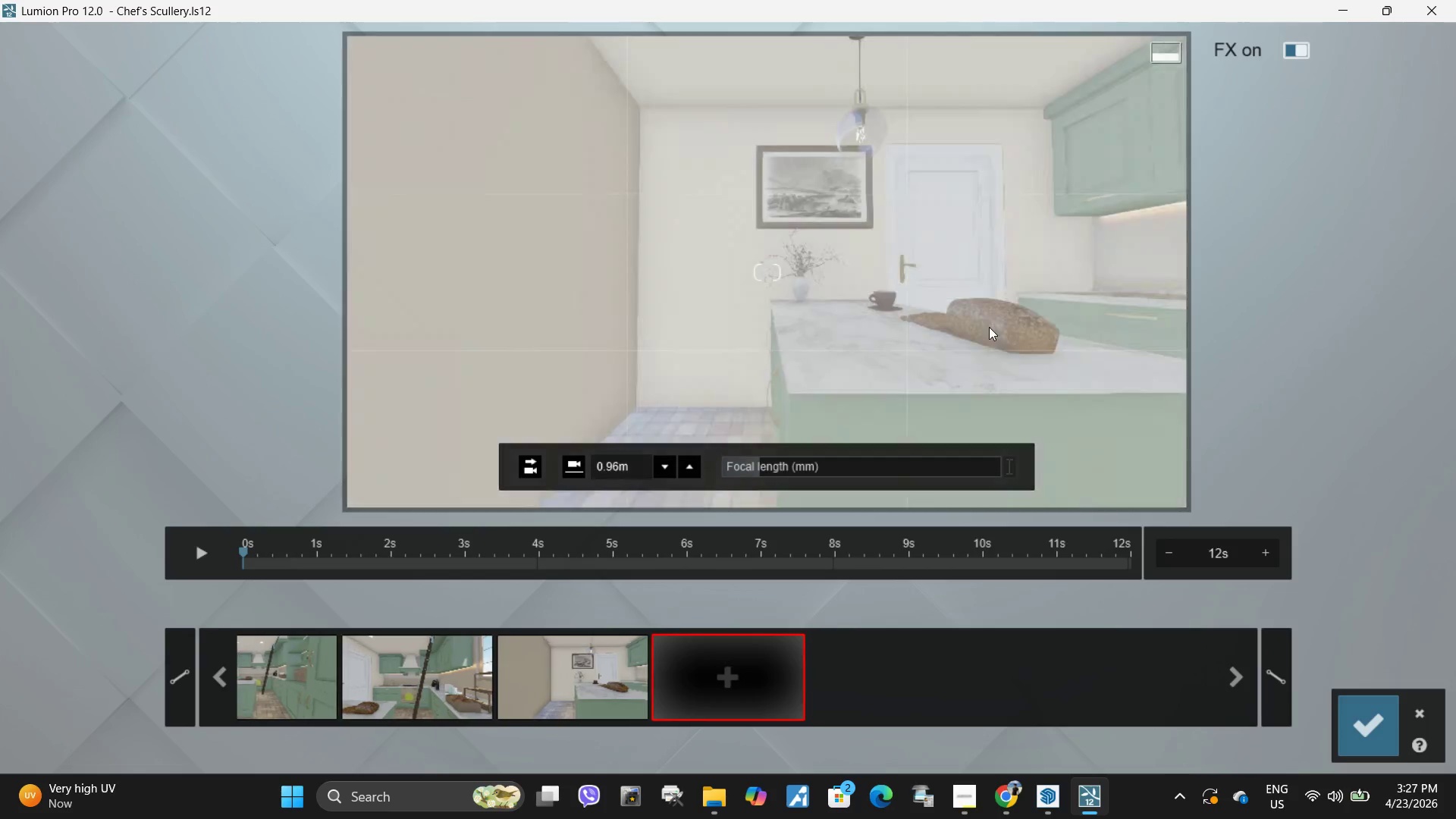 
type(ddd)
 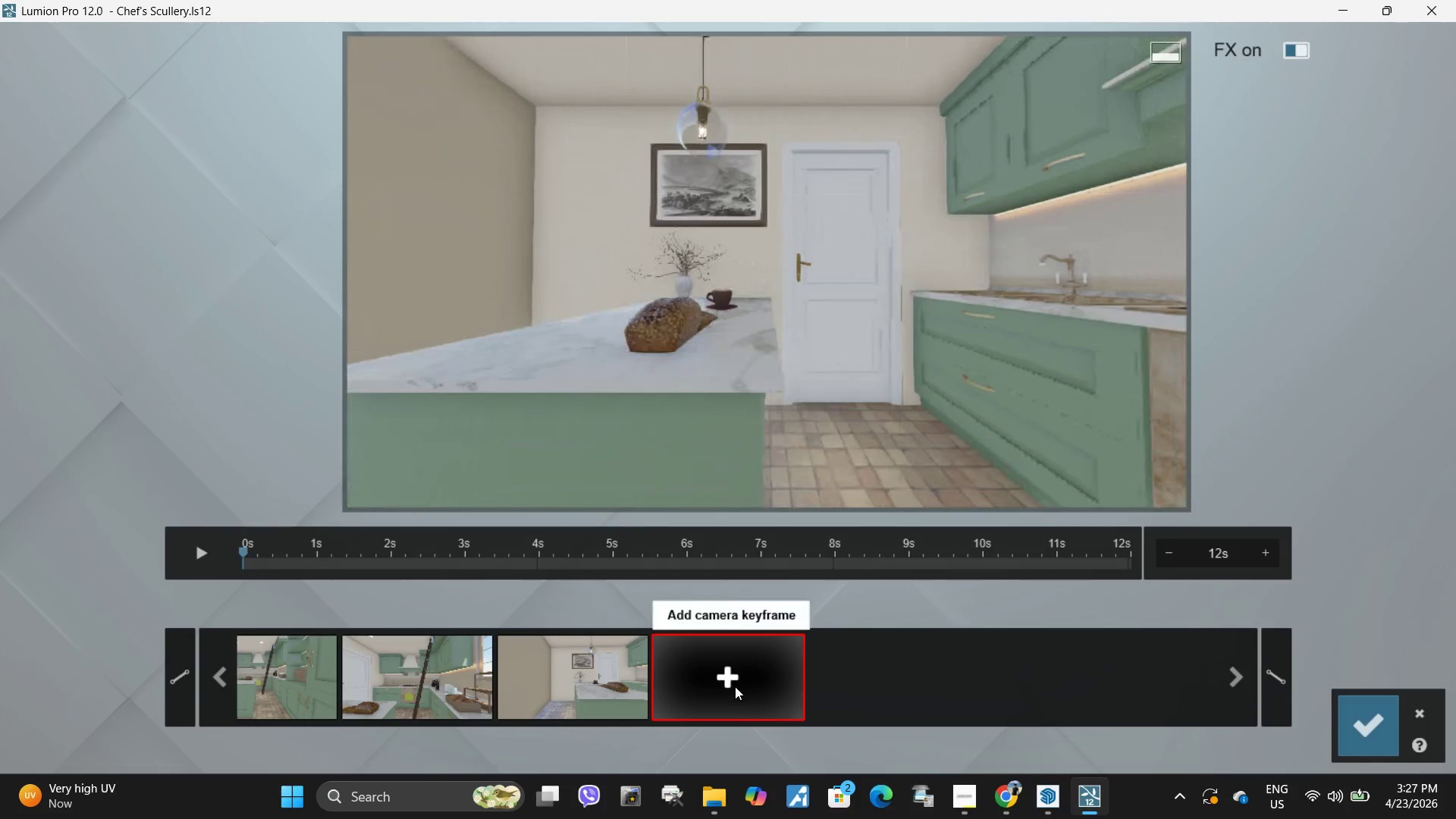 
type(ddd)
 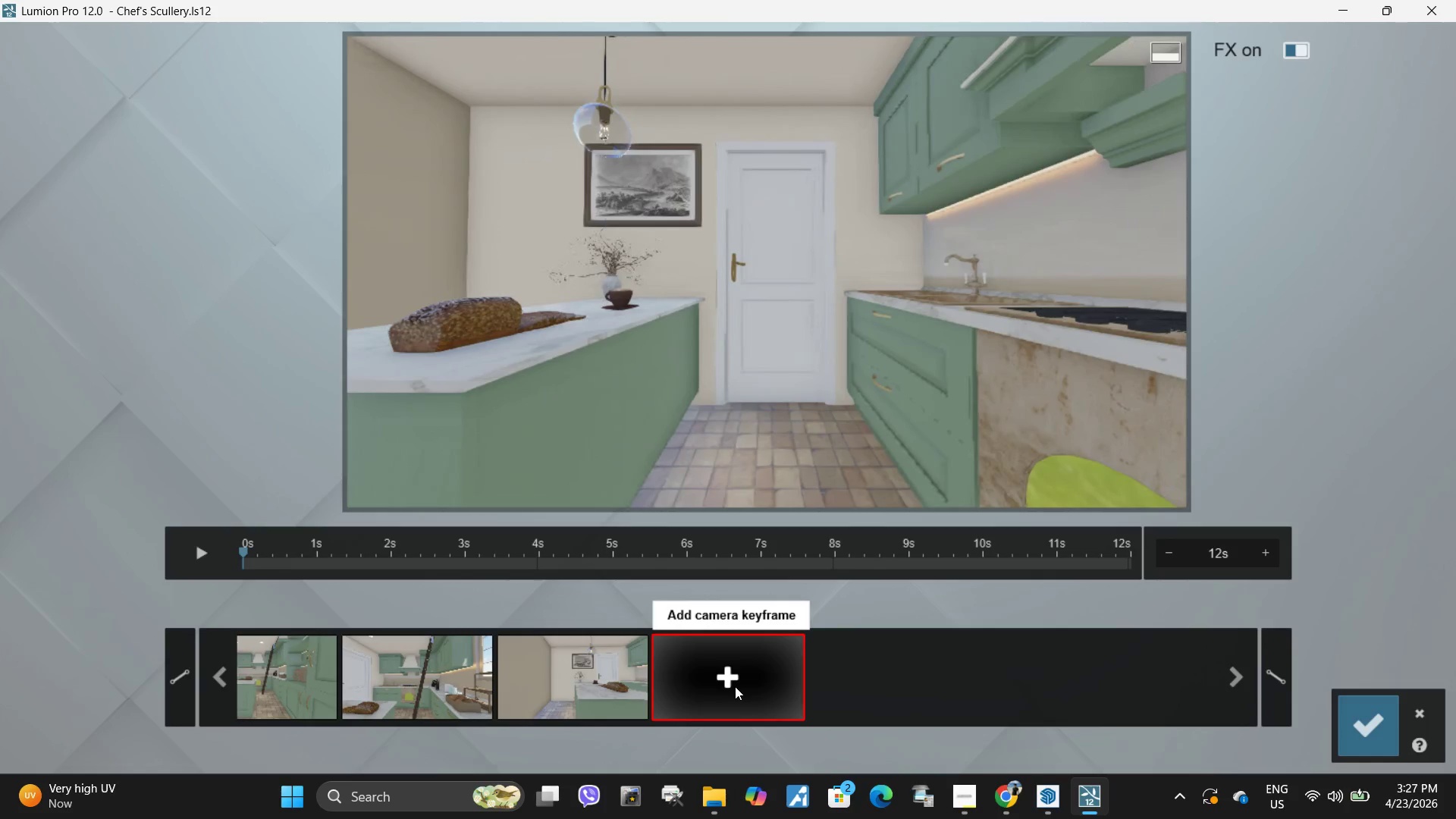 
left_click([735, 686])
 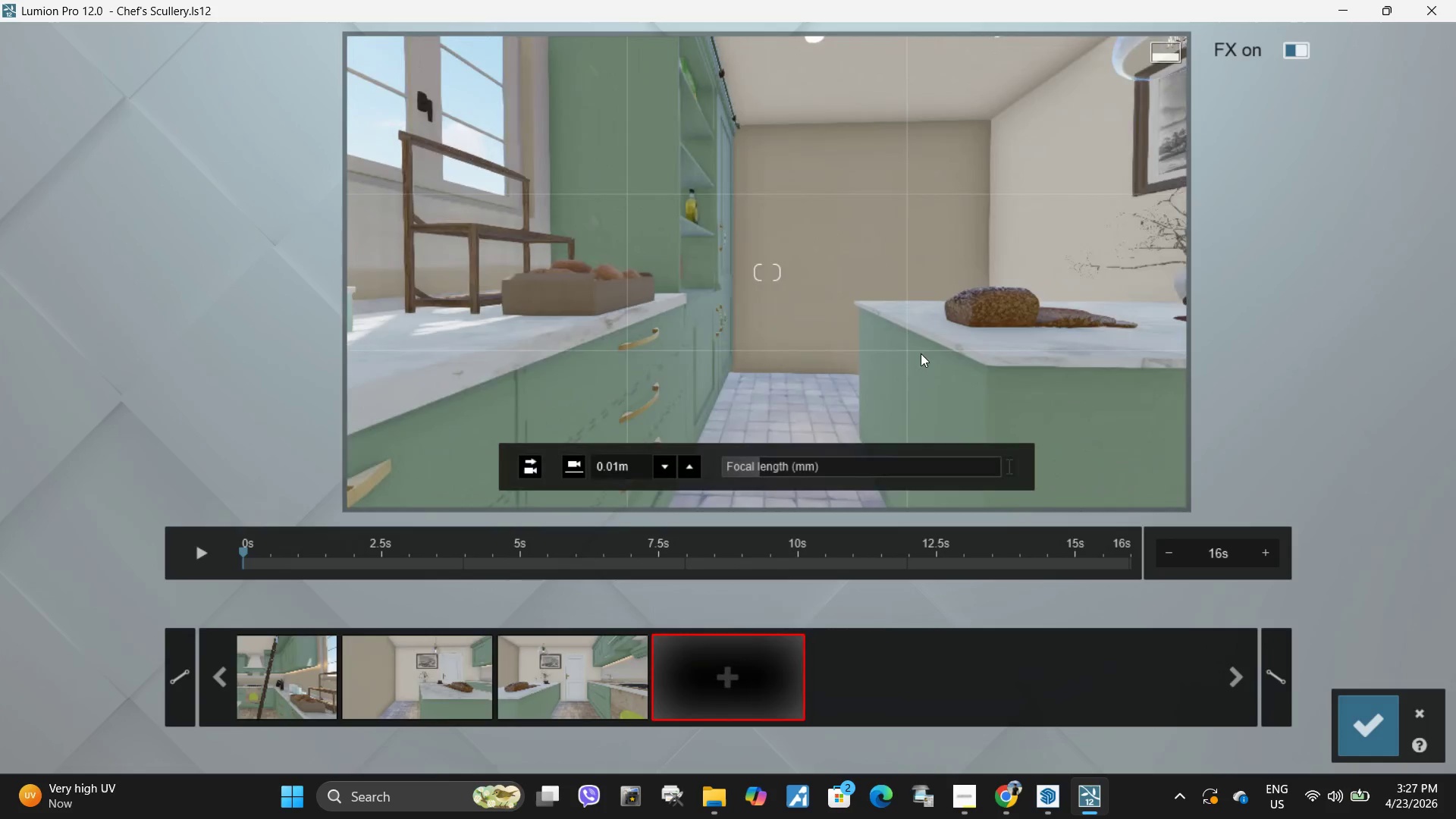 
wait(5.92)
 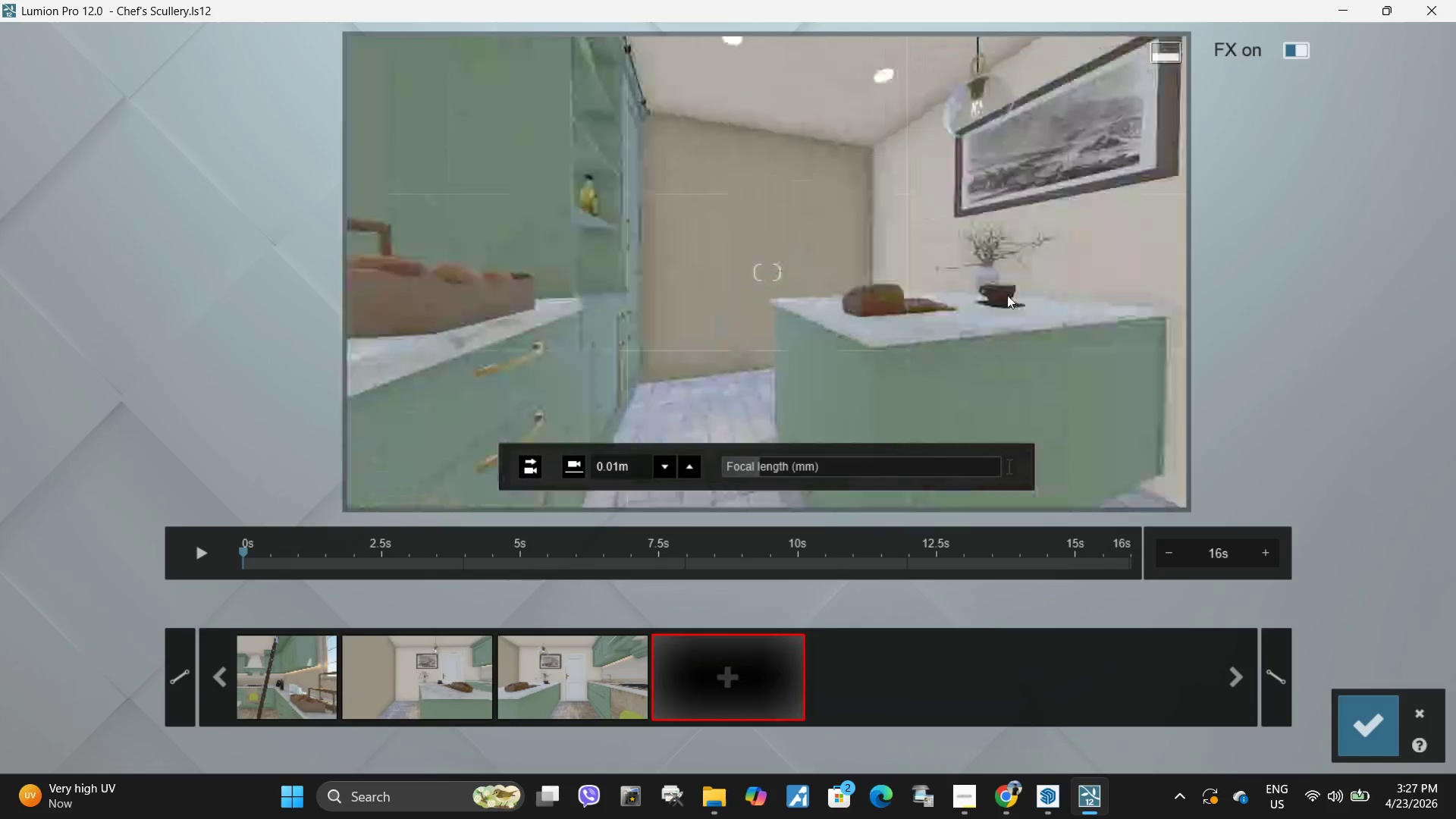 
type(sw)
 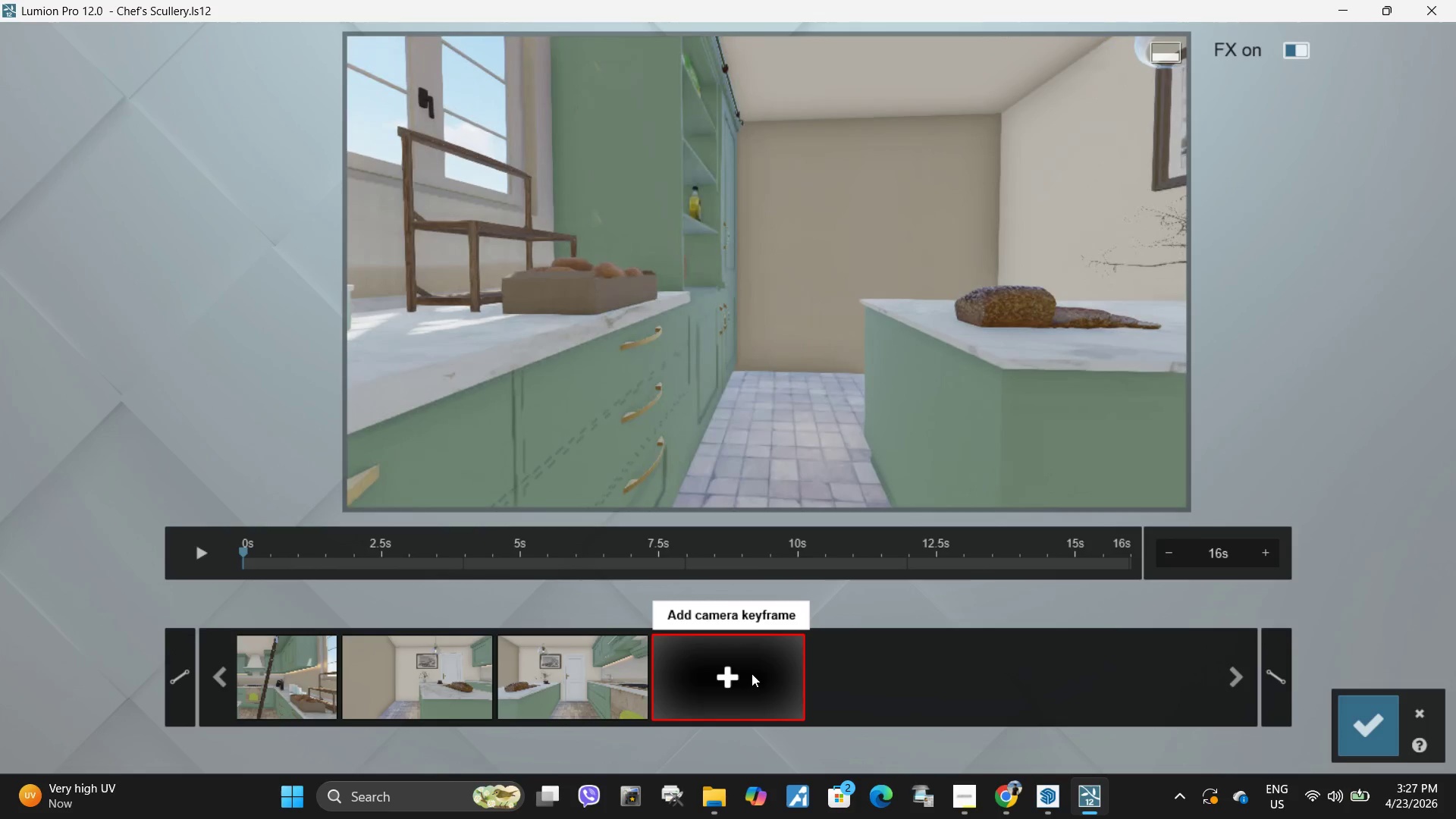 
type(dddq)
 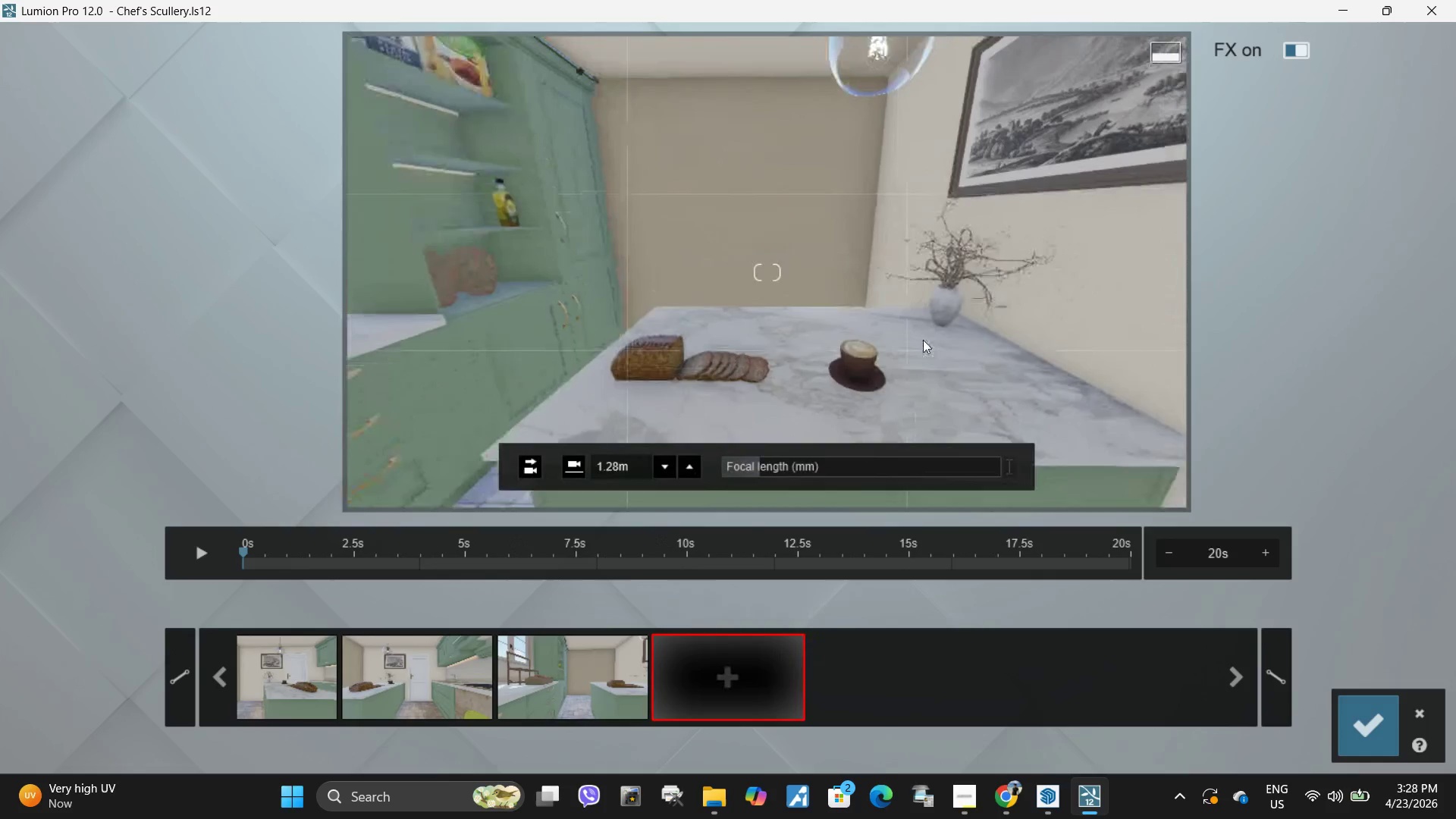 
left_click([620, 673])
 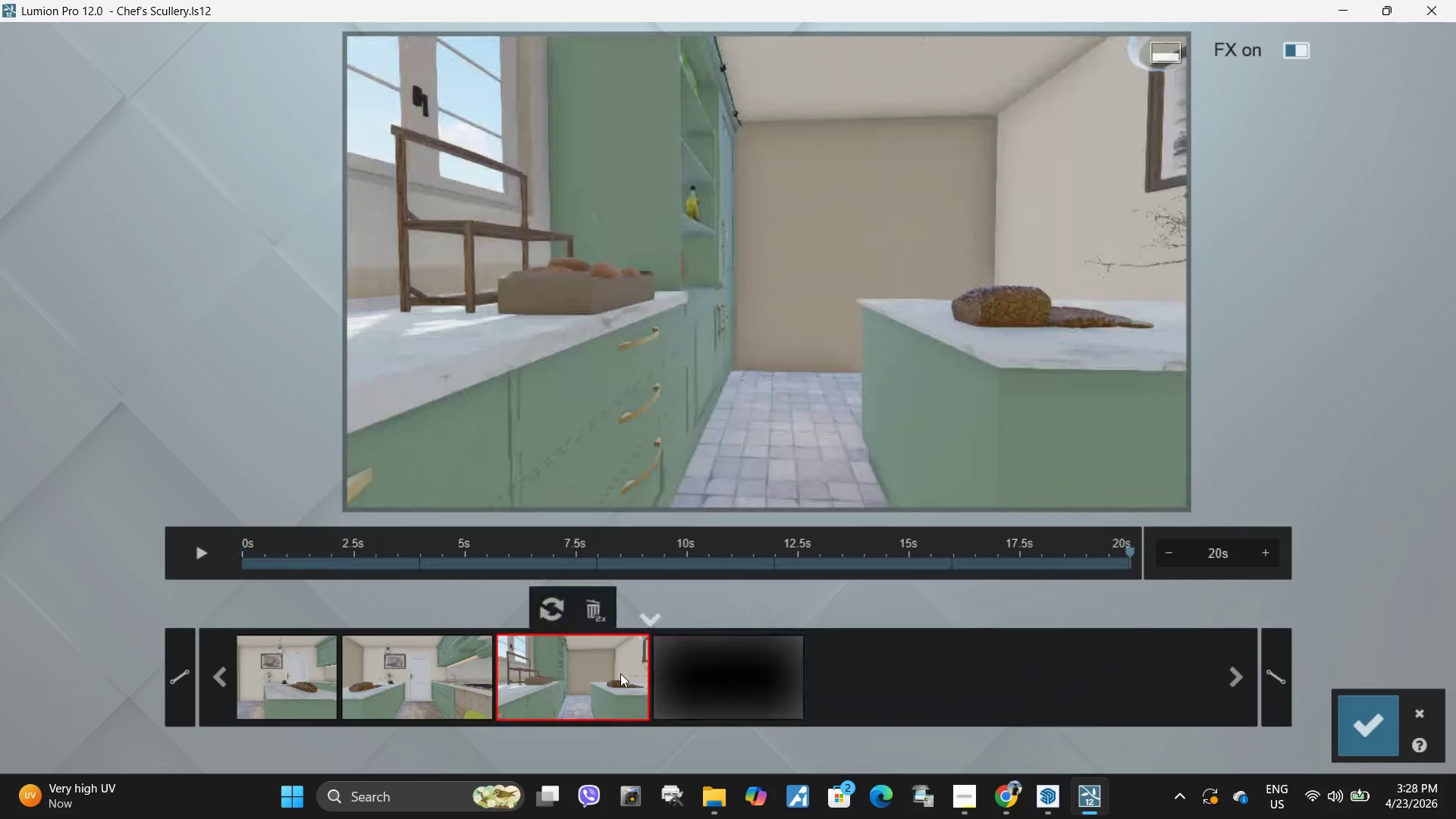 
type(ddd)
 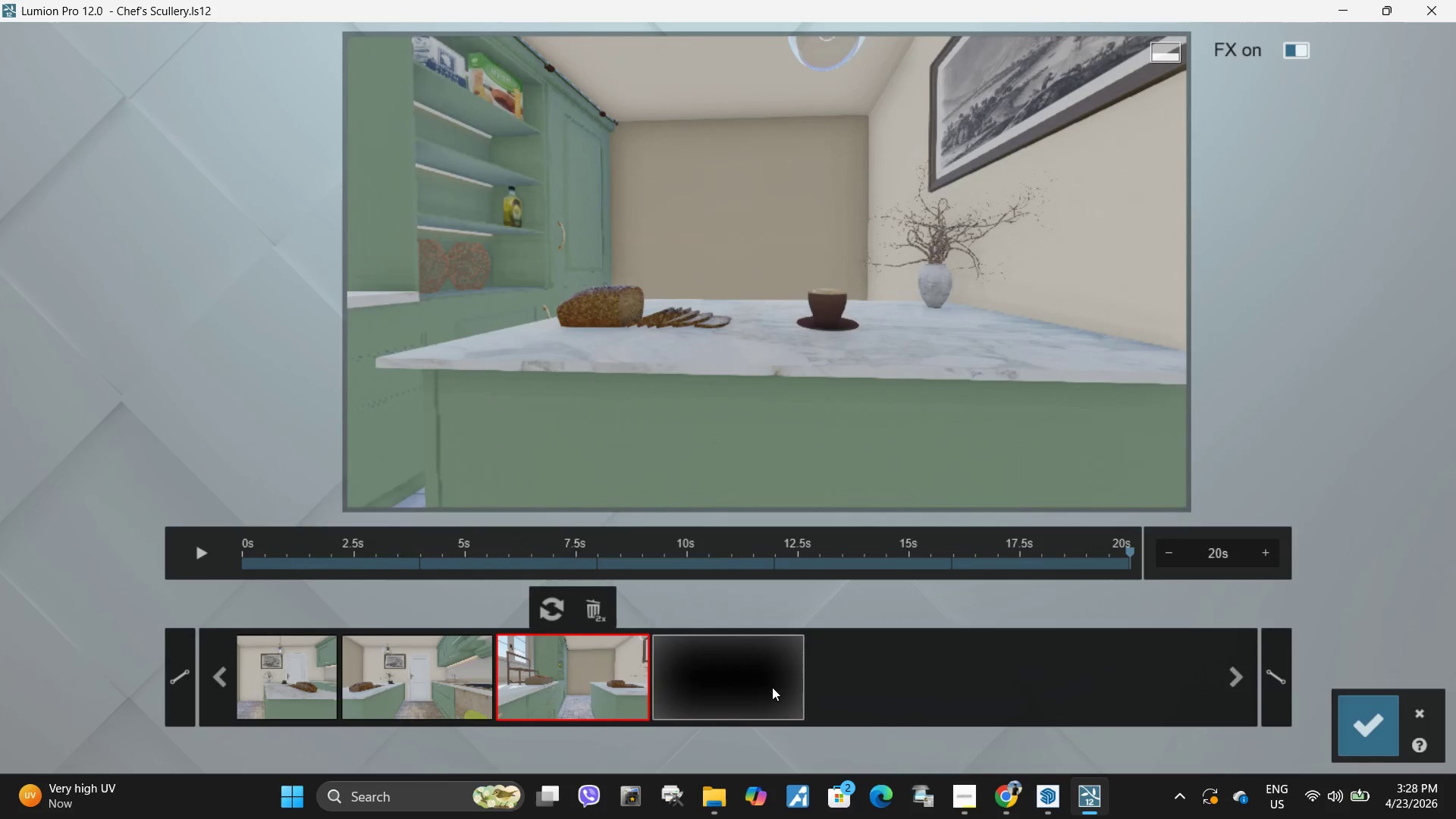 
left_click([744, 679])
 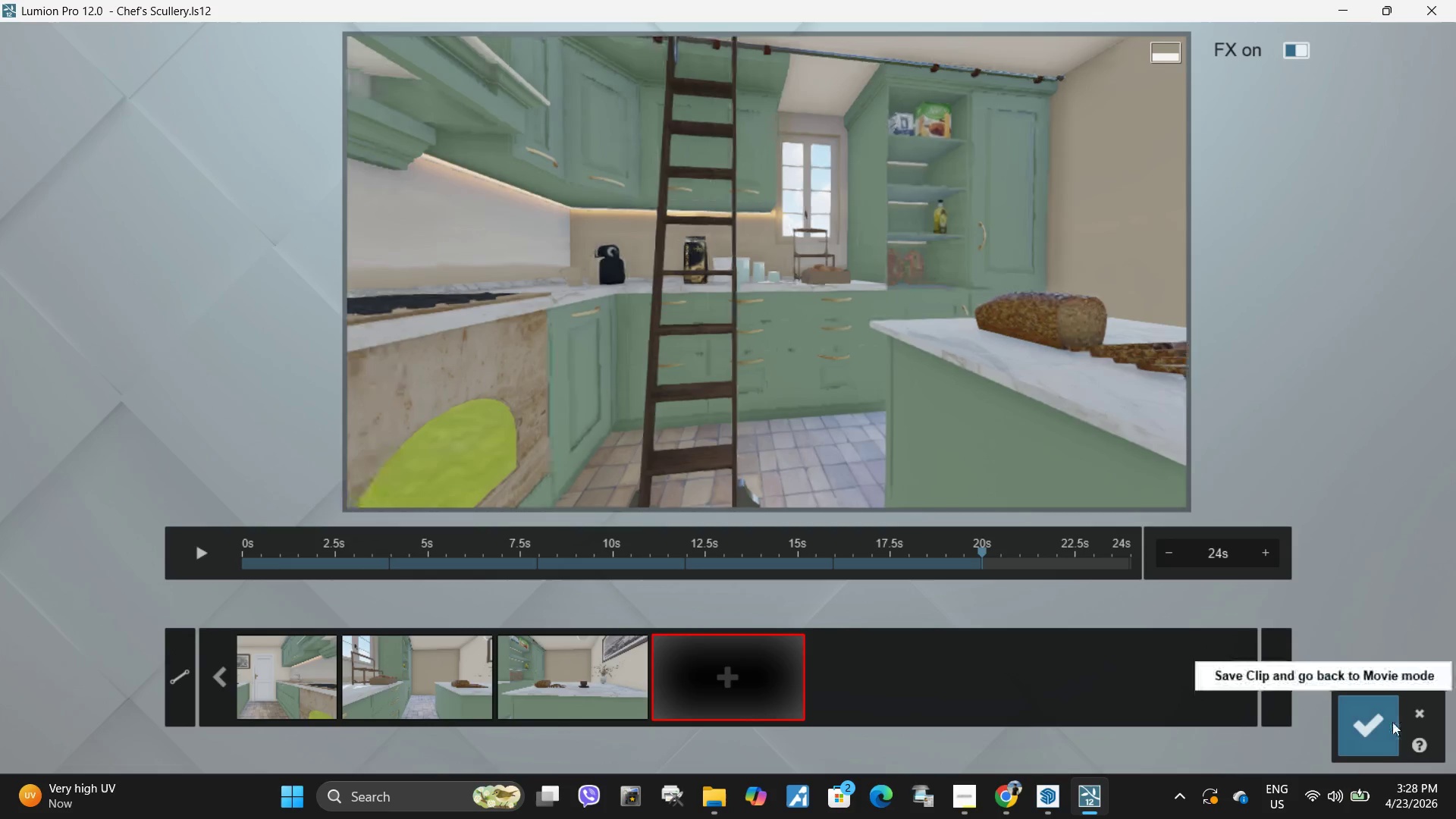 
left_click([1366, 717])
 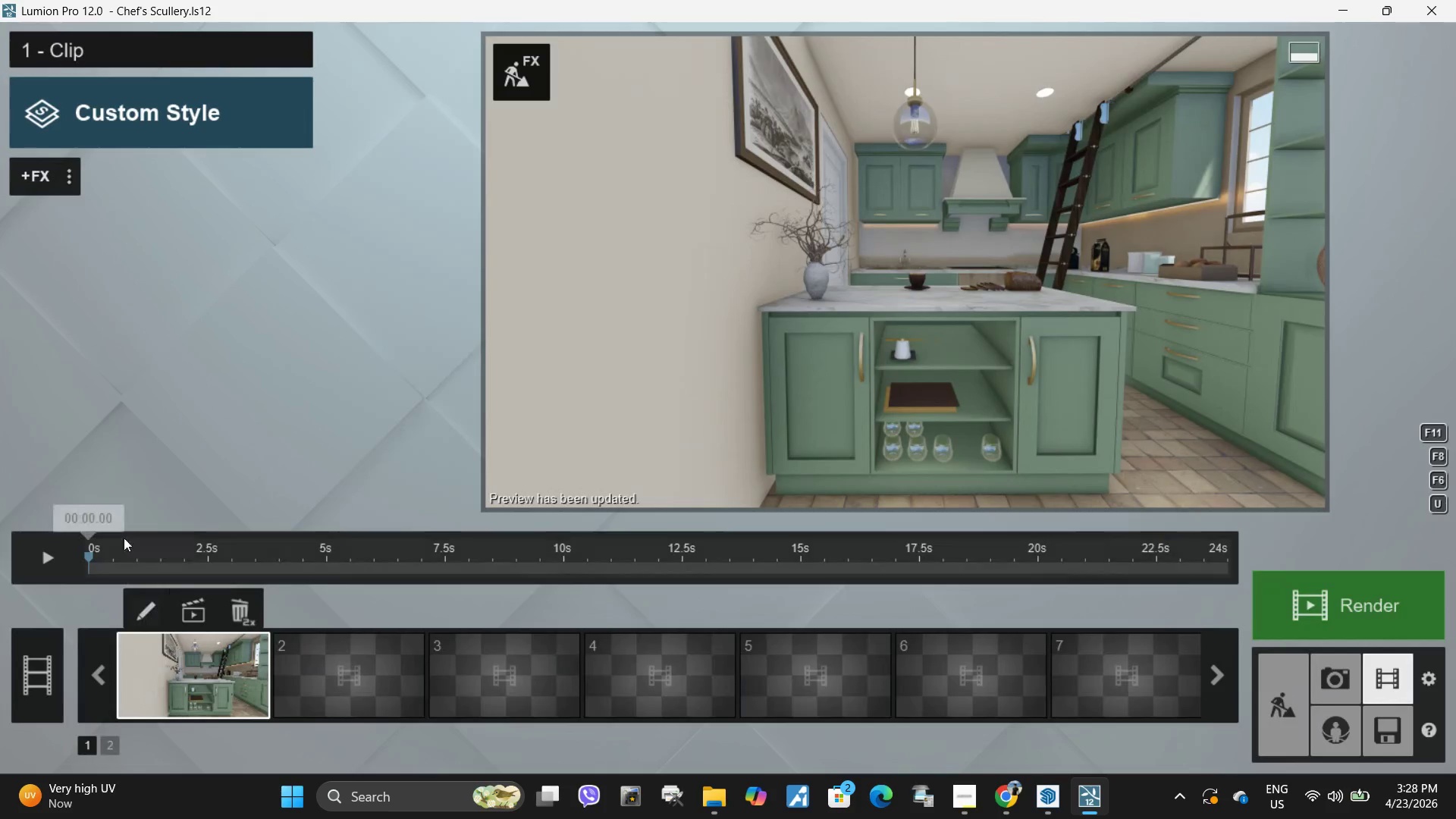 
left_click([40, 557])
 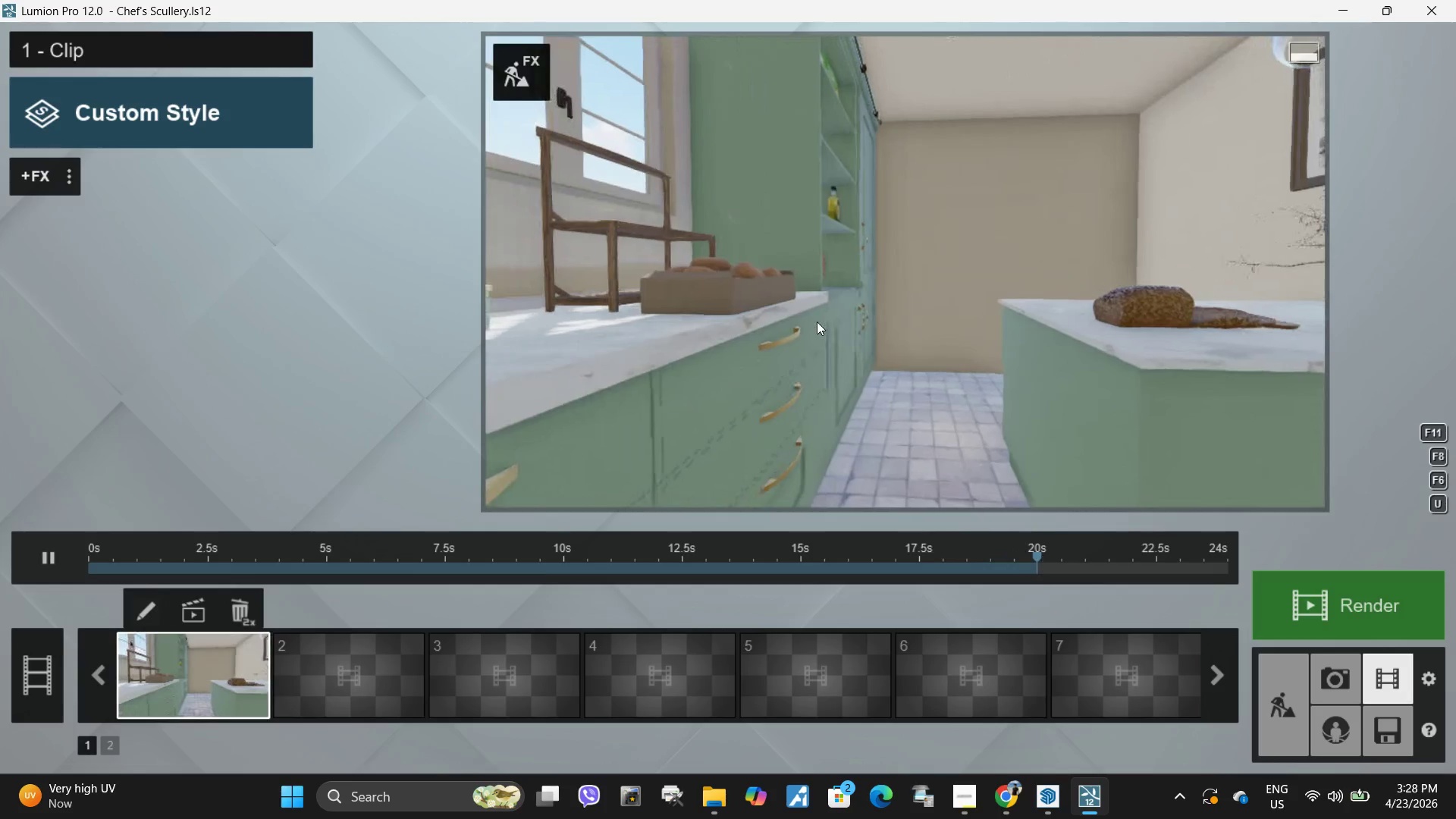 
wait(25.16)
 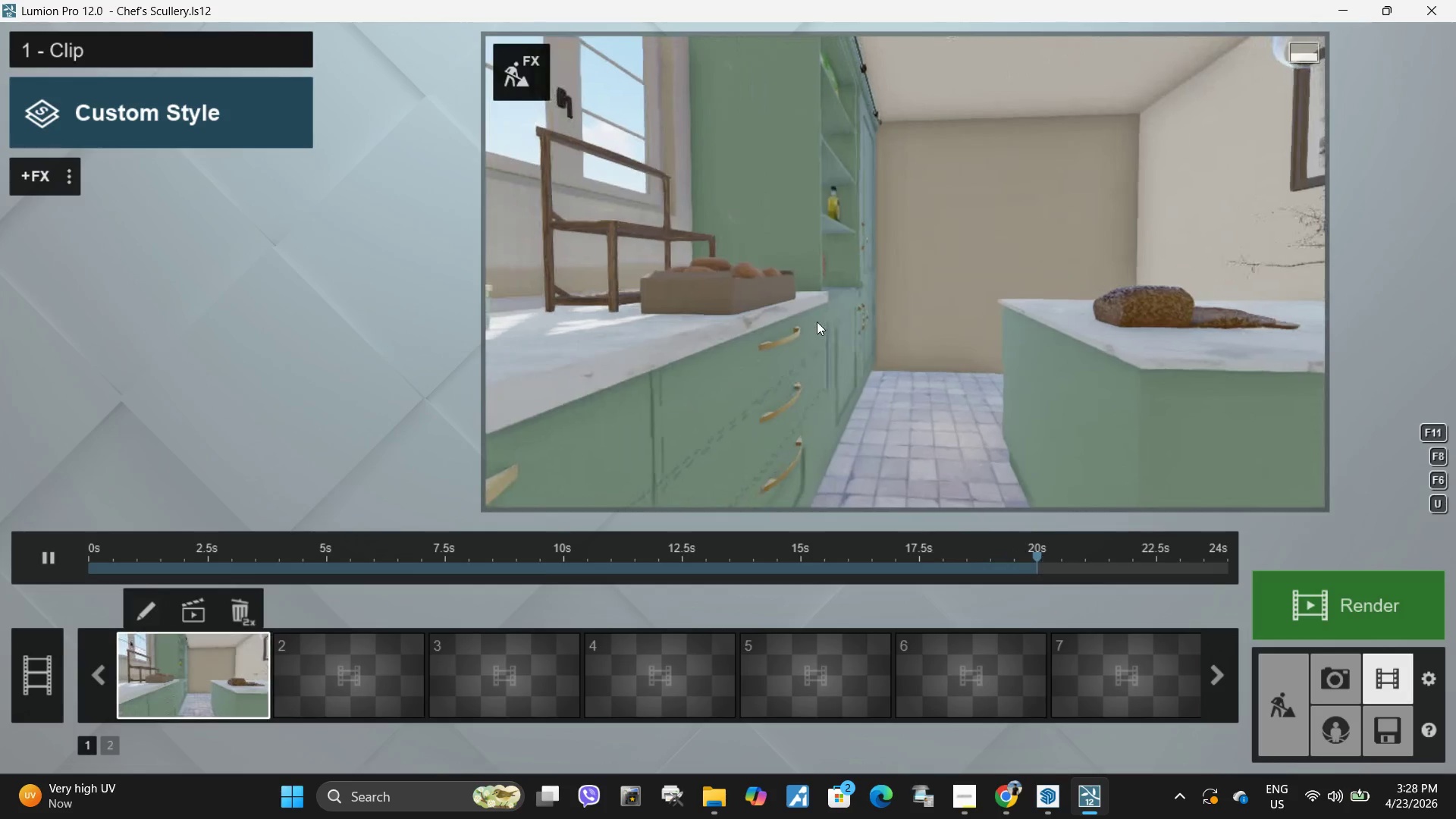 
left_click([152, 604])
 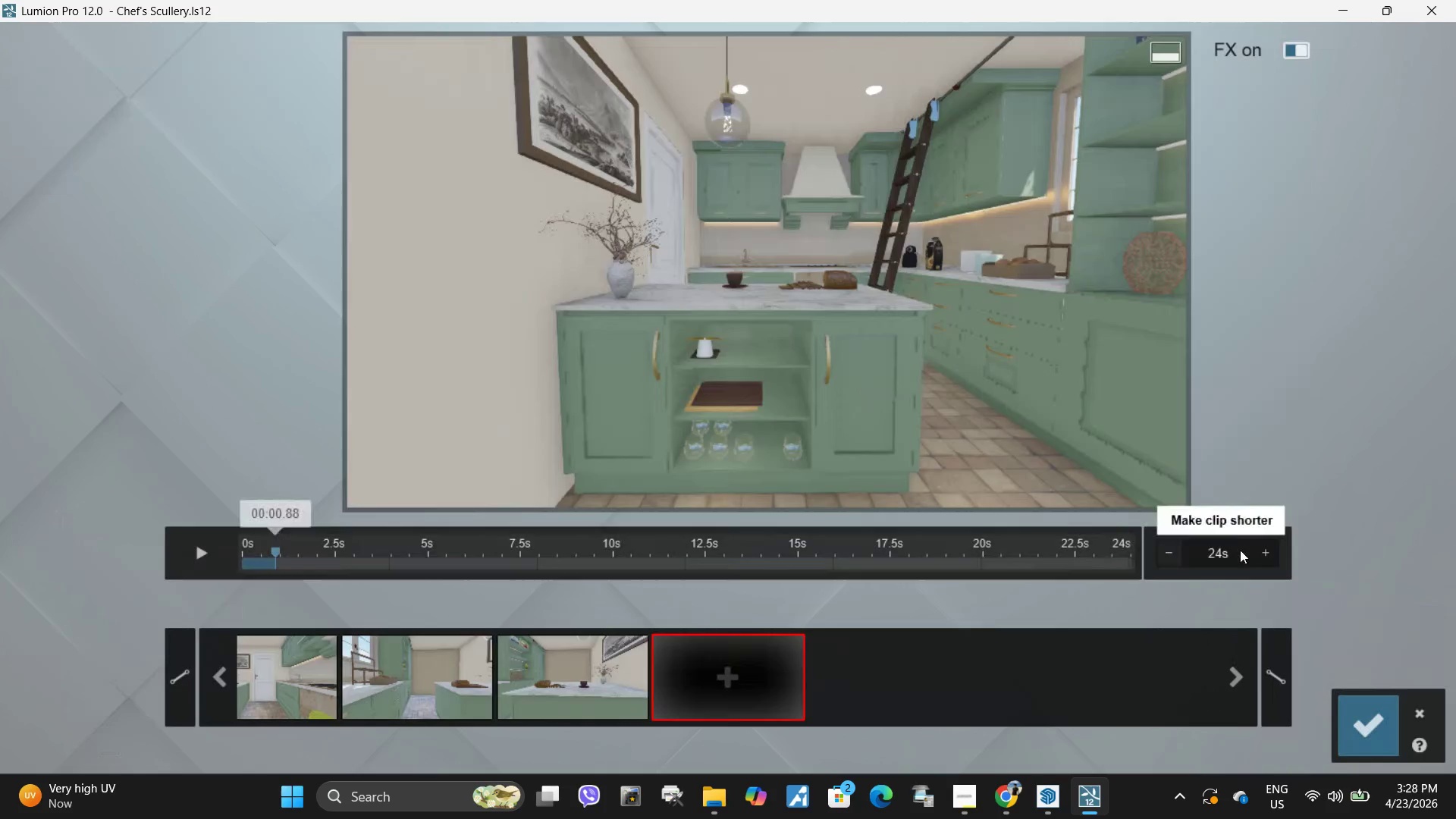 
left_click([1234, 551])
 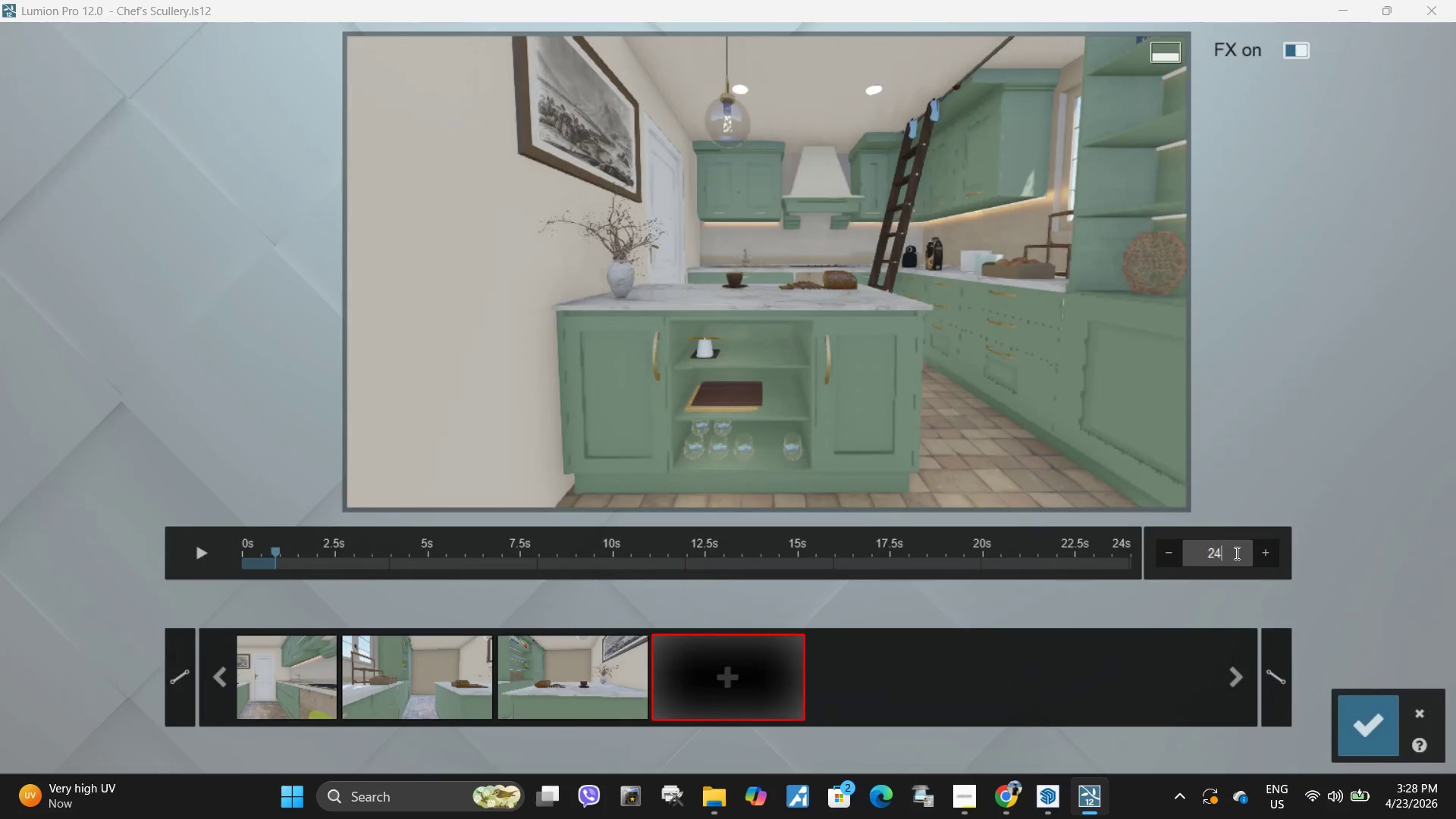 
left_click_drag(start_coordinate=[1228, 554], to_coordinate=[1191, 554])
 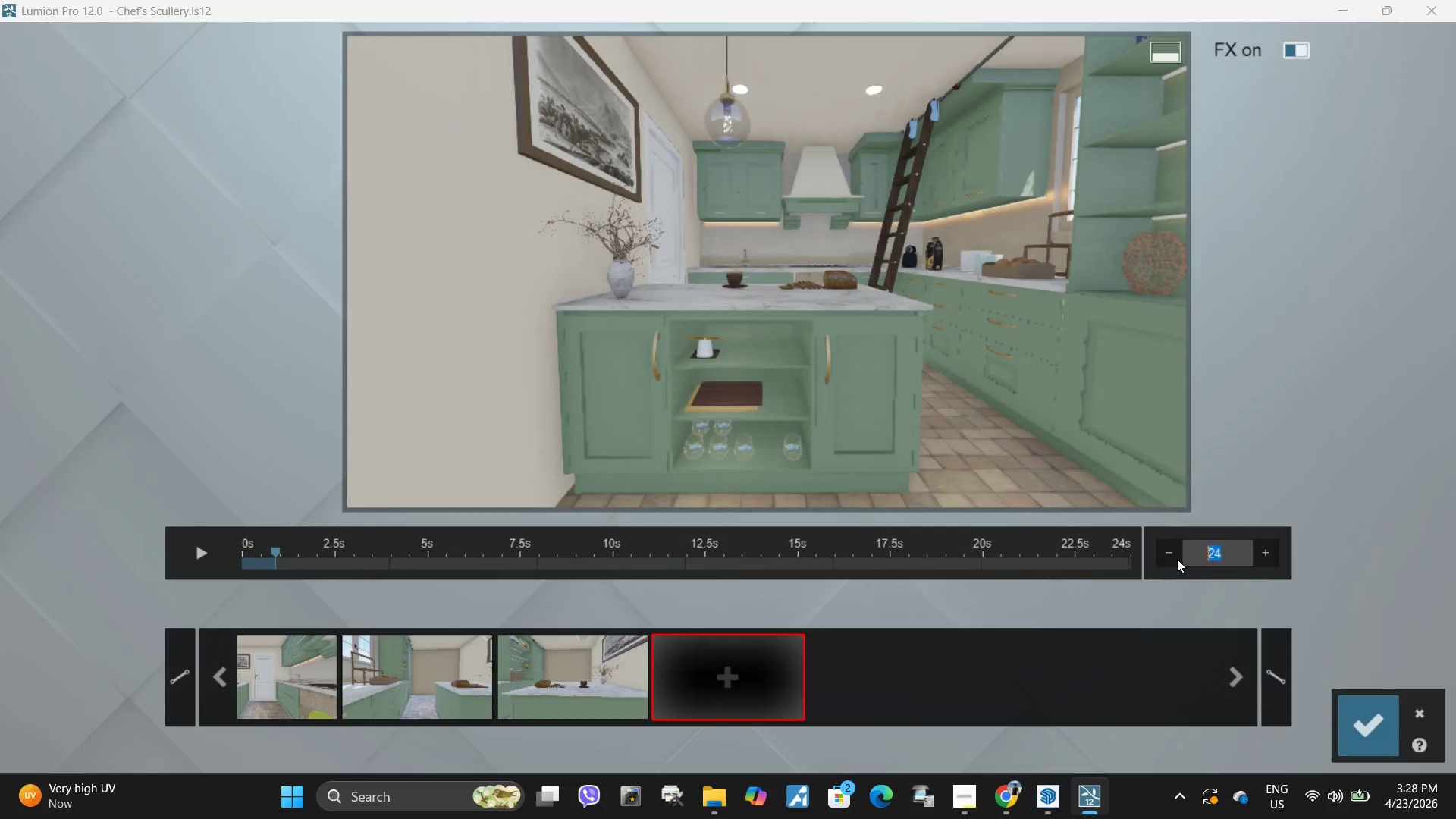 
key(Numpad1)
 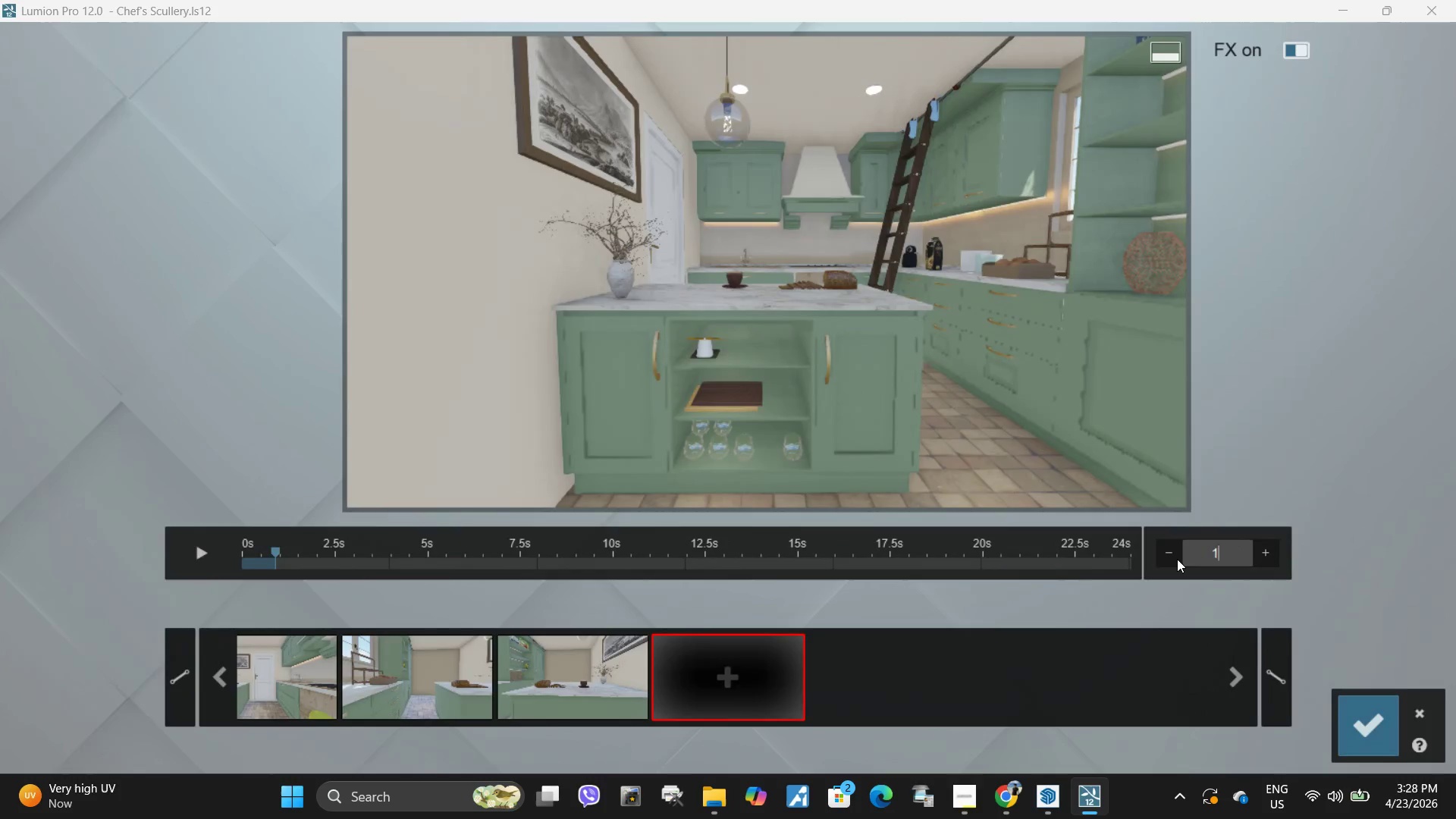 
key(Numpad2)
 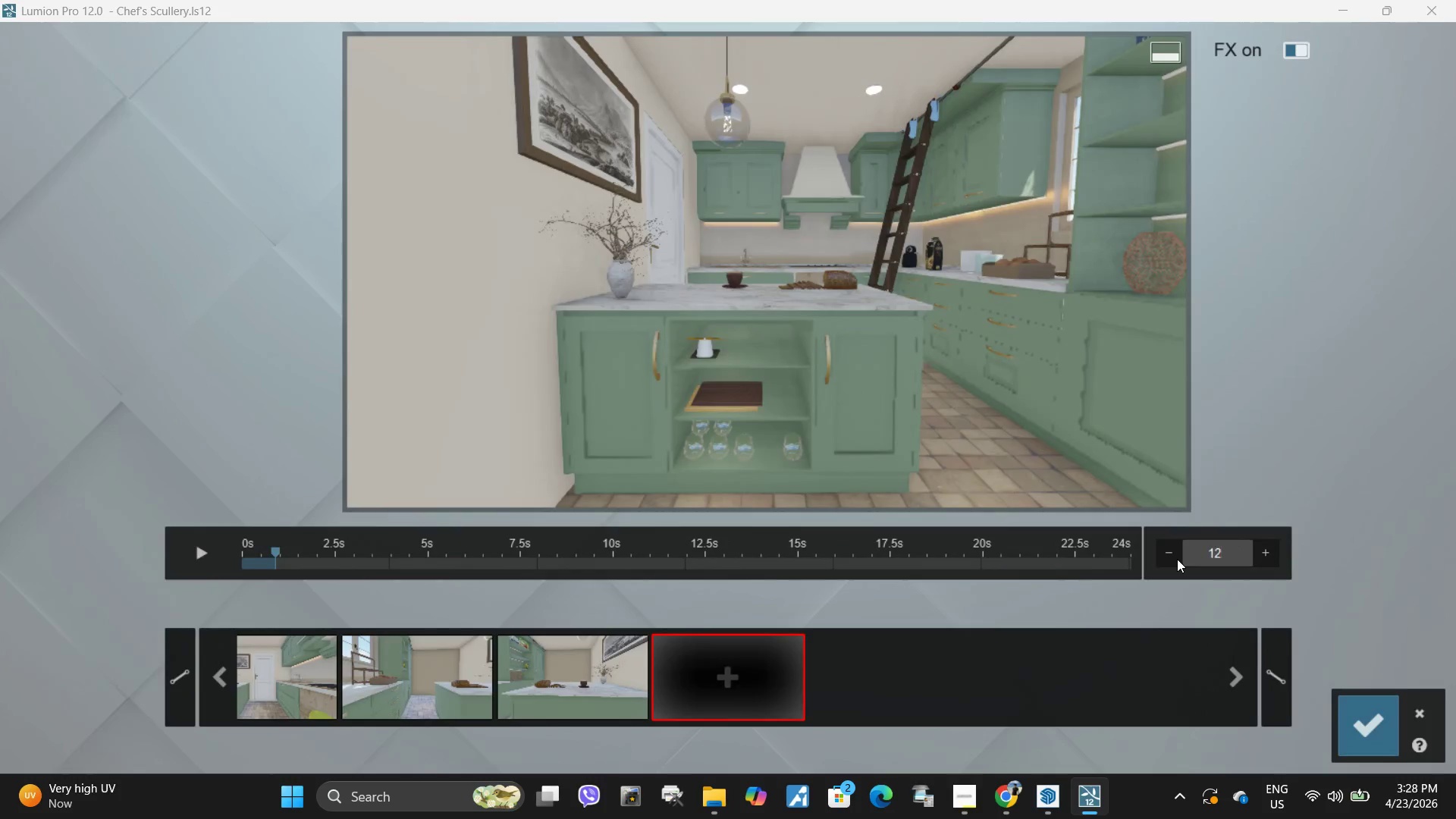 
key(NumpadEnter)
 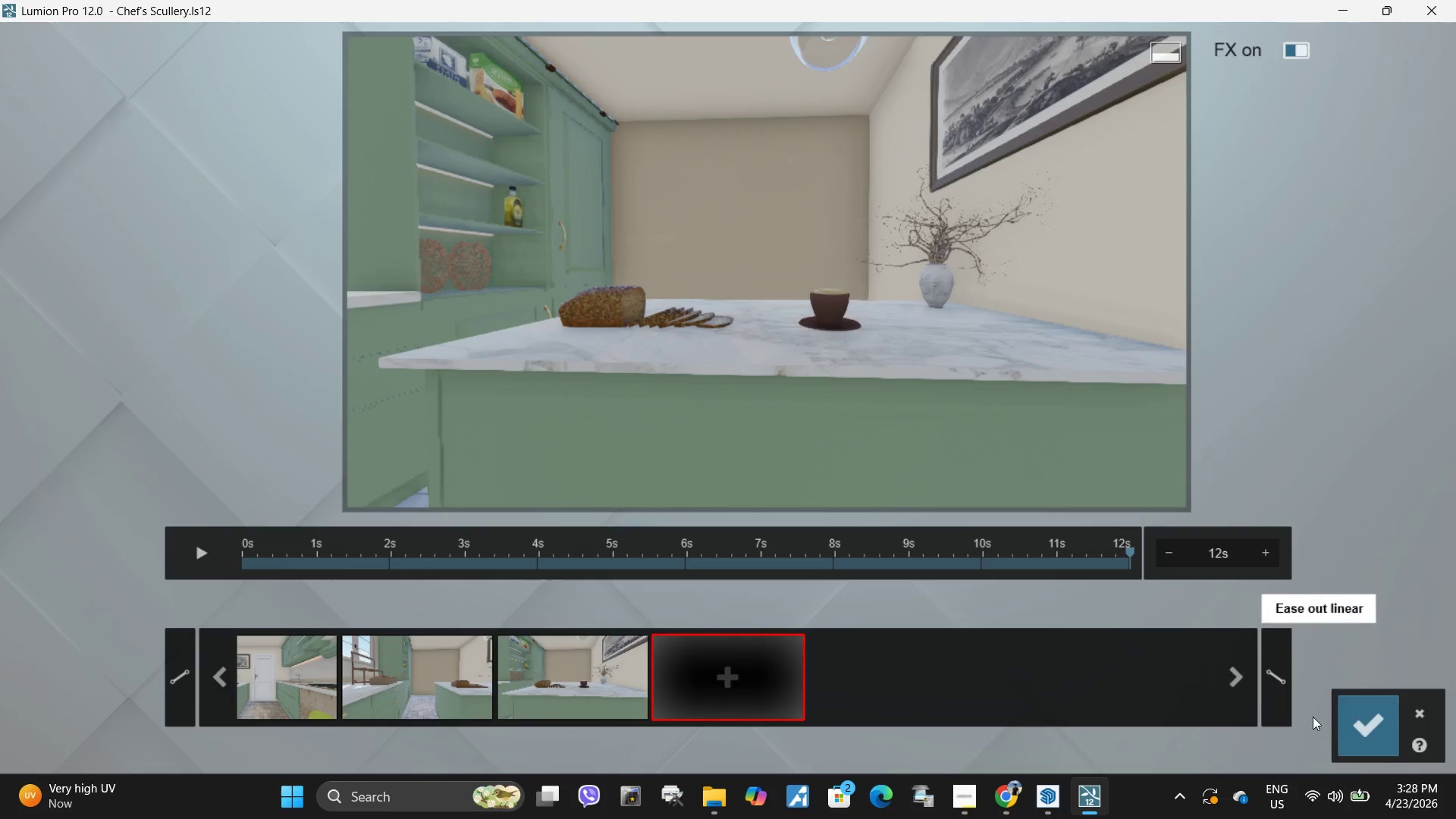 
left_click([1365, 730])
 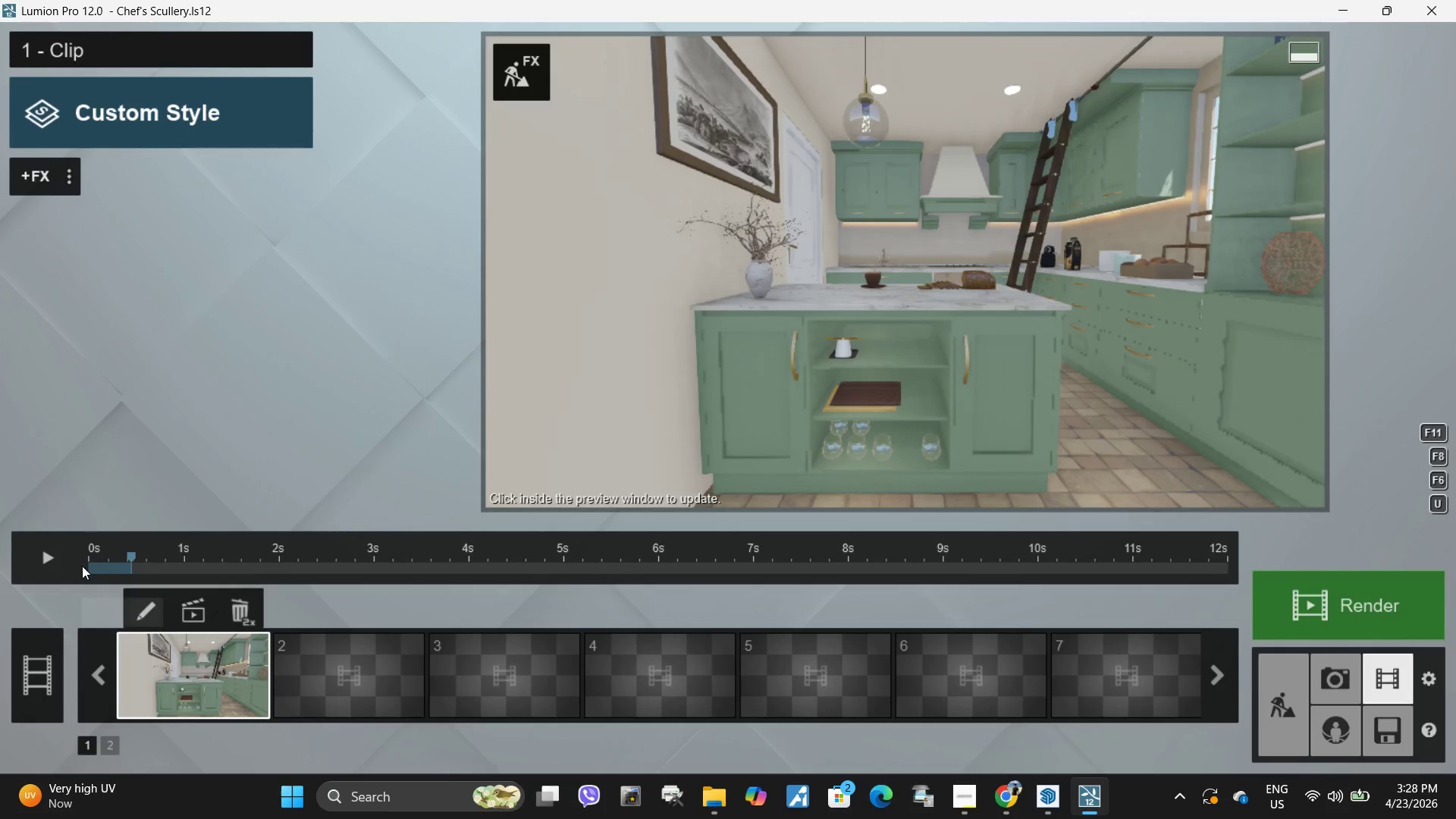 
left_click([49, 566])
 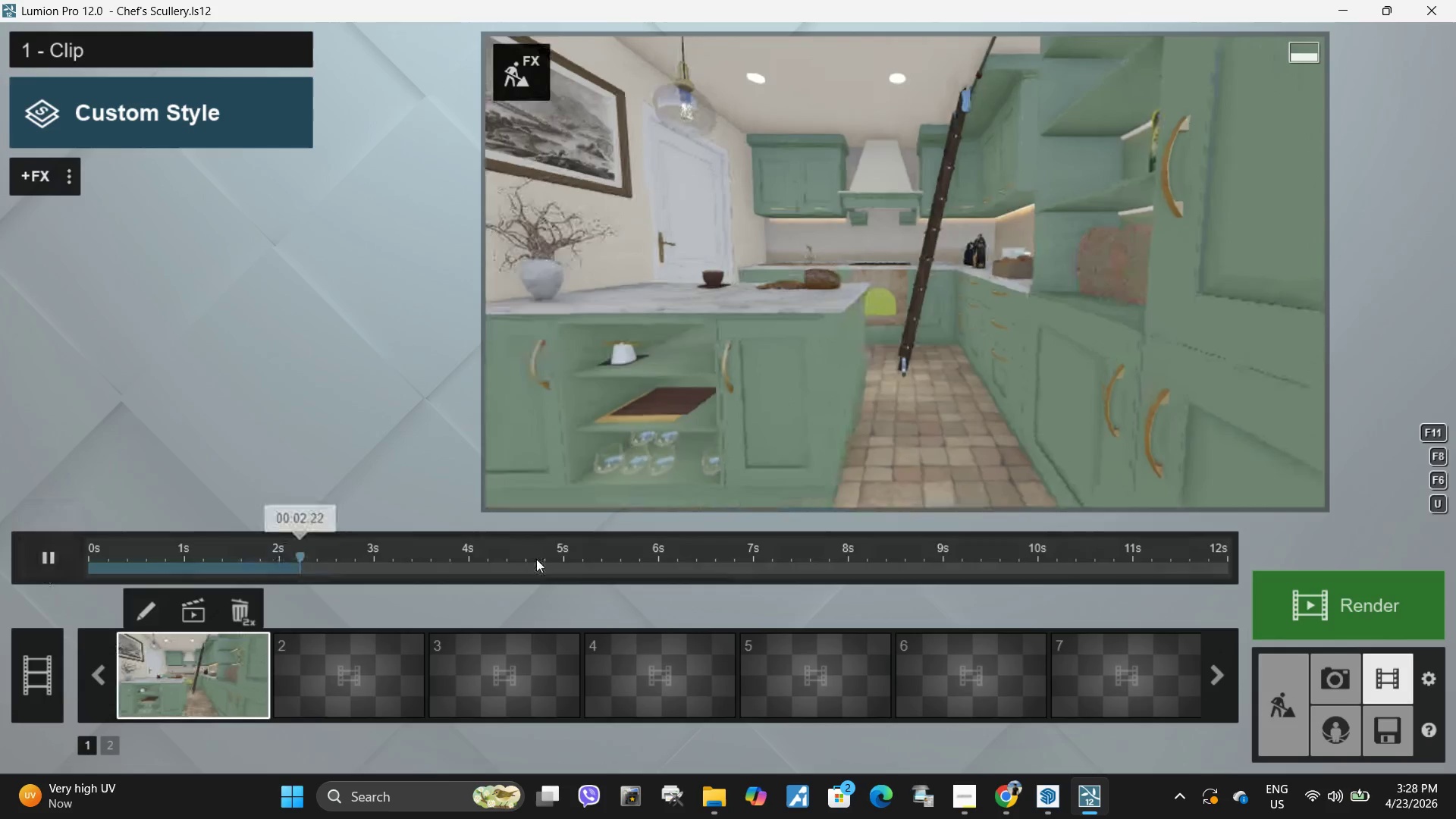 
mouse_move([93, 555])
 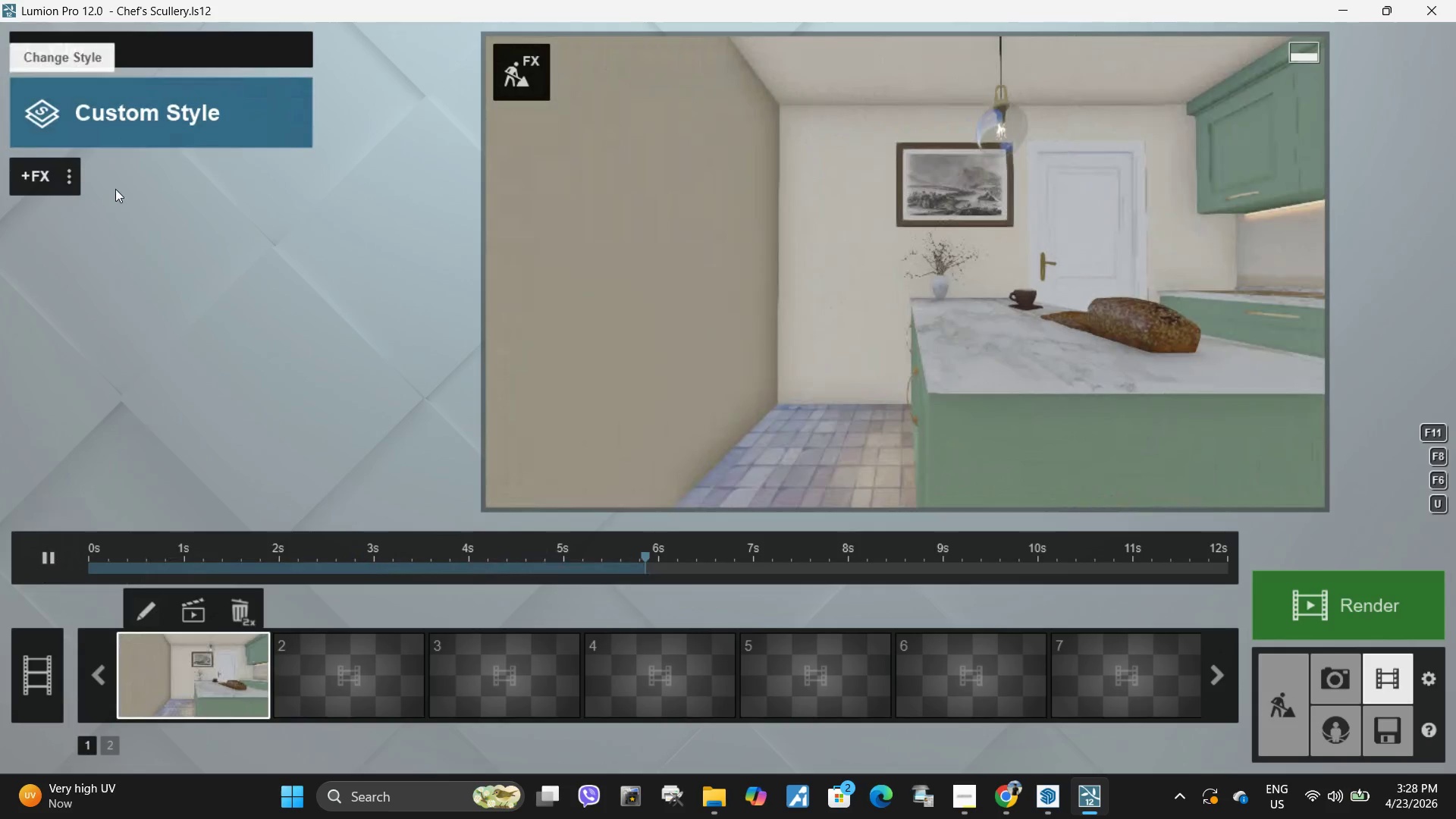 
left_click([68, 177])
 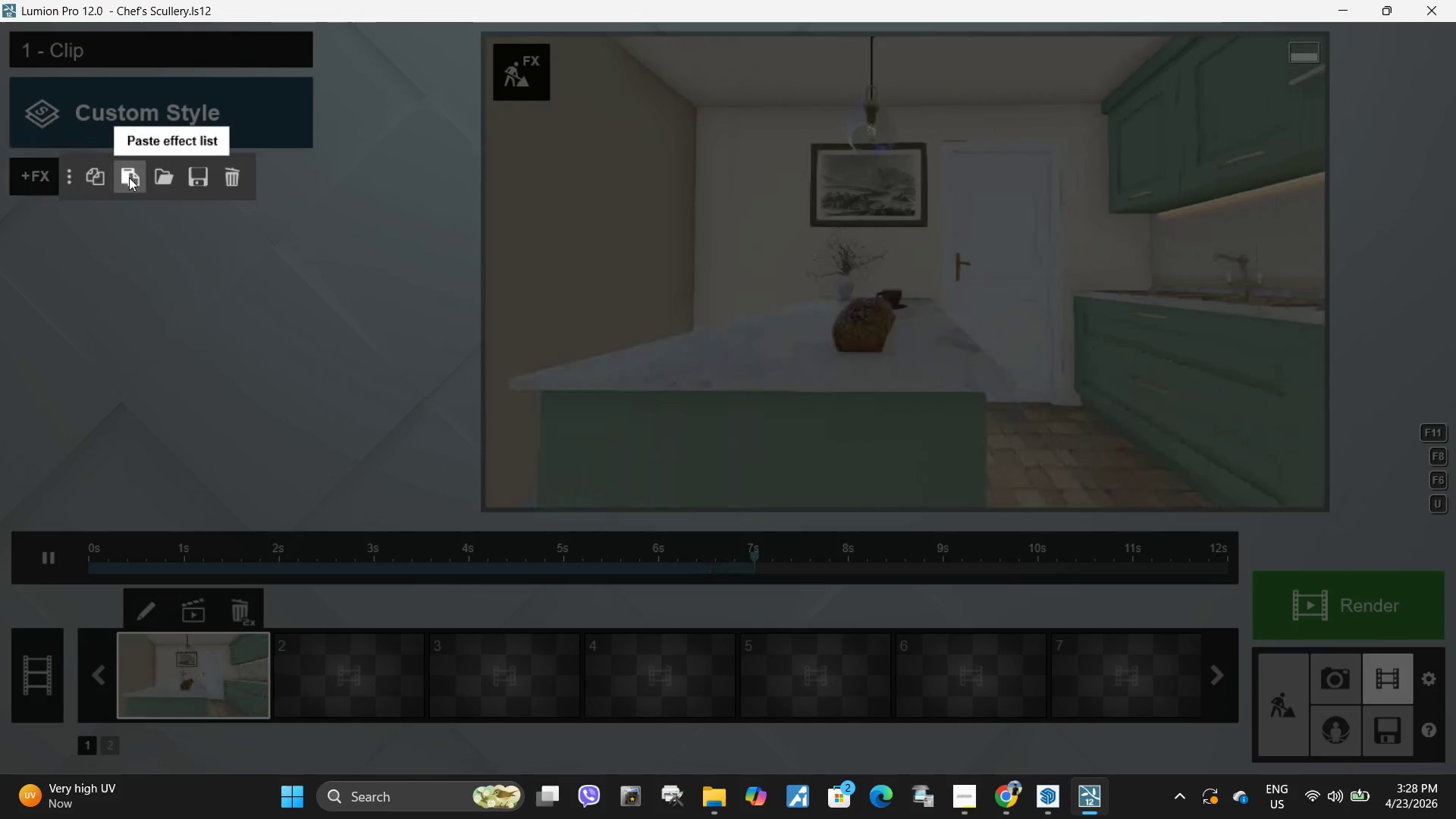 
left_click([129, 177])
 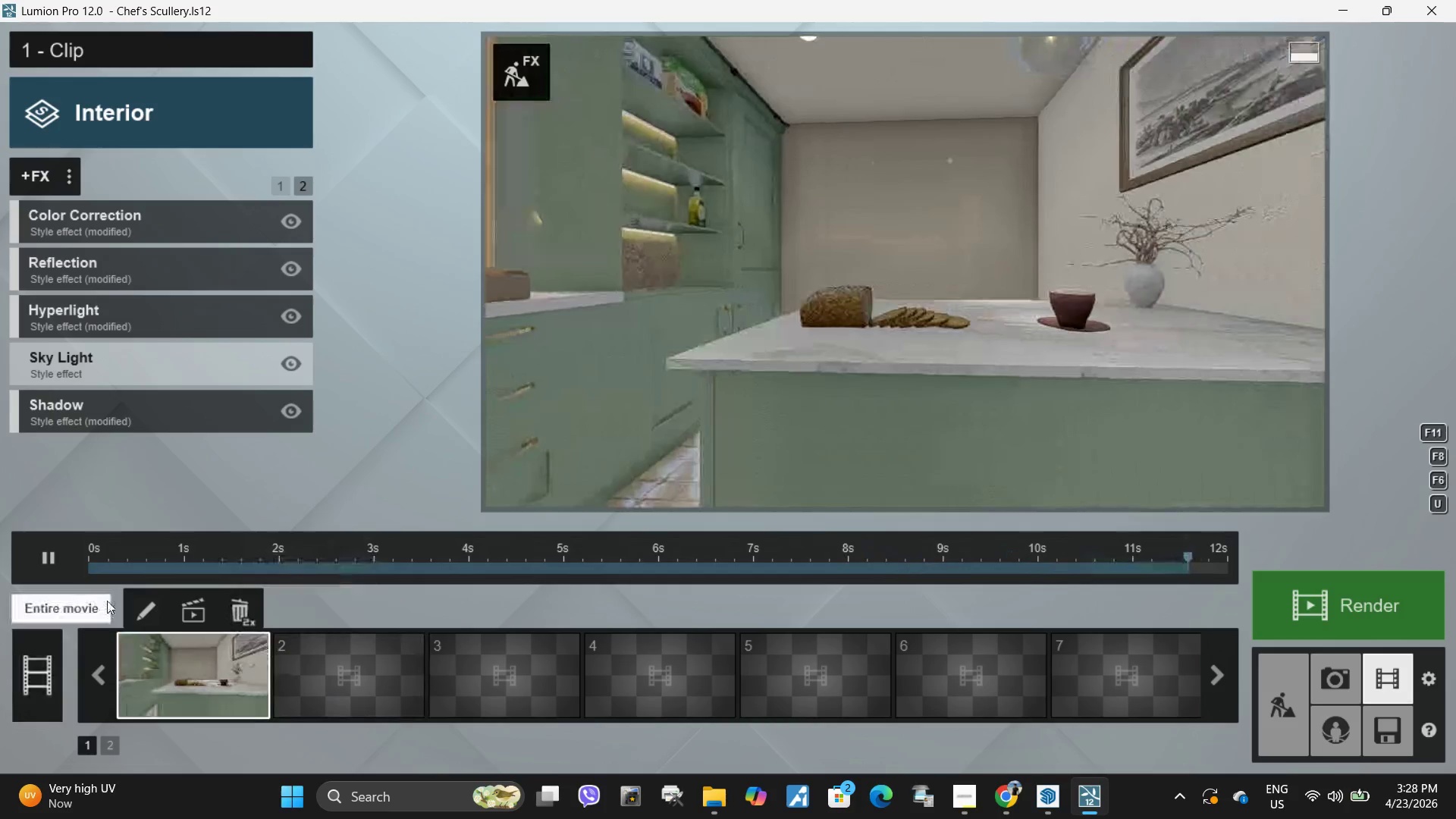 
wait(9.72)
 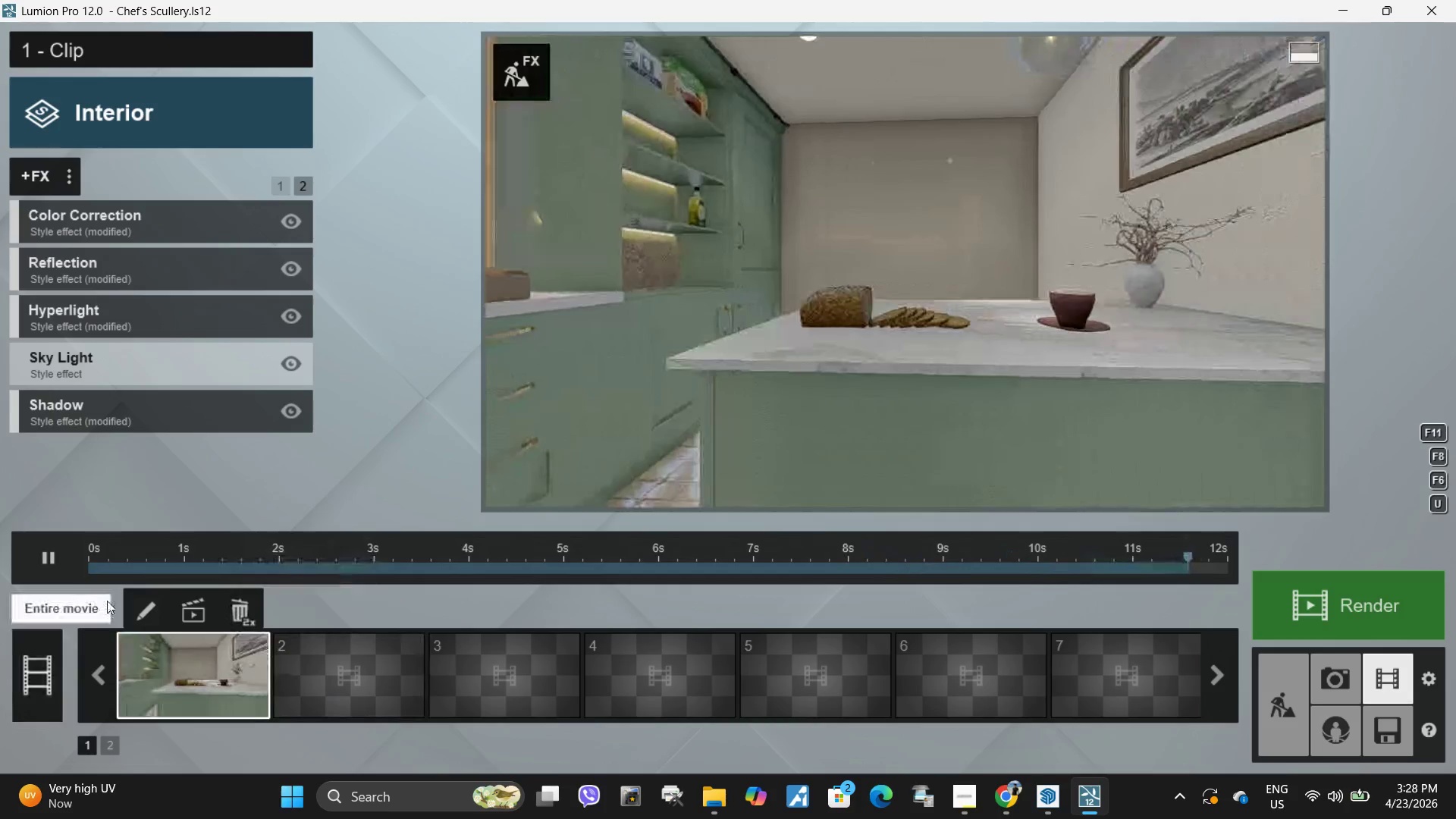 
left_click([146, 403])
 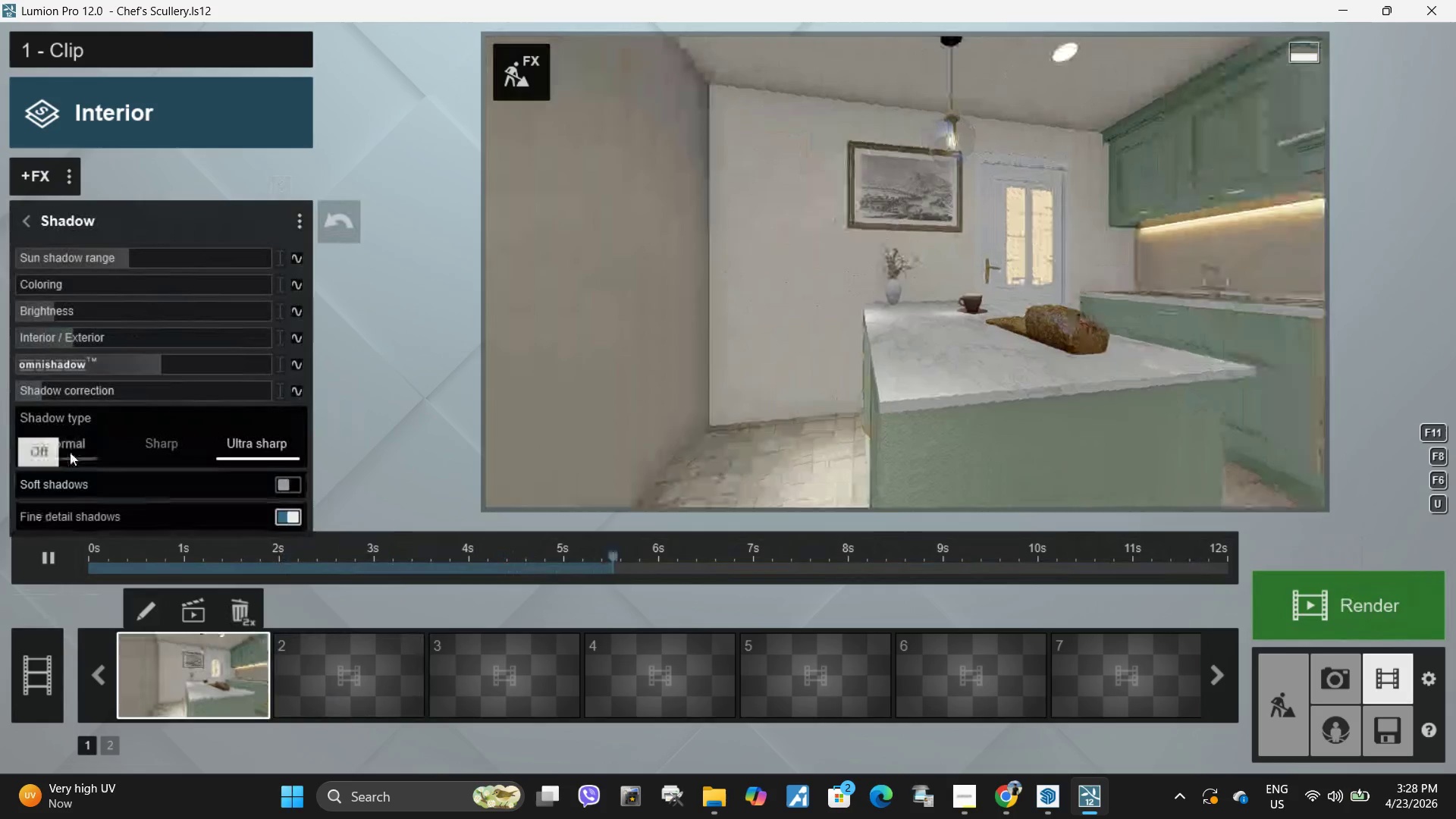 
left_click([70, 448])
 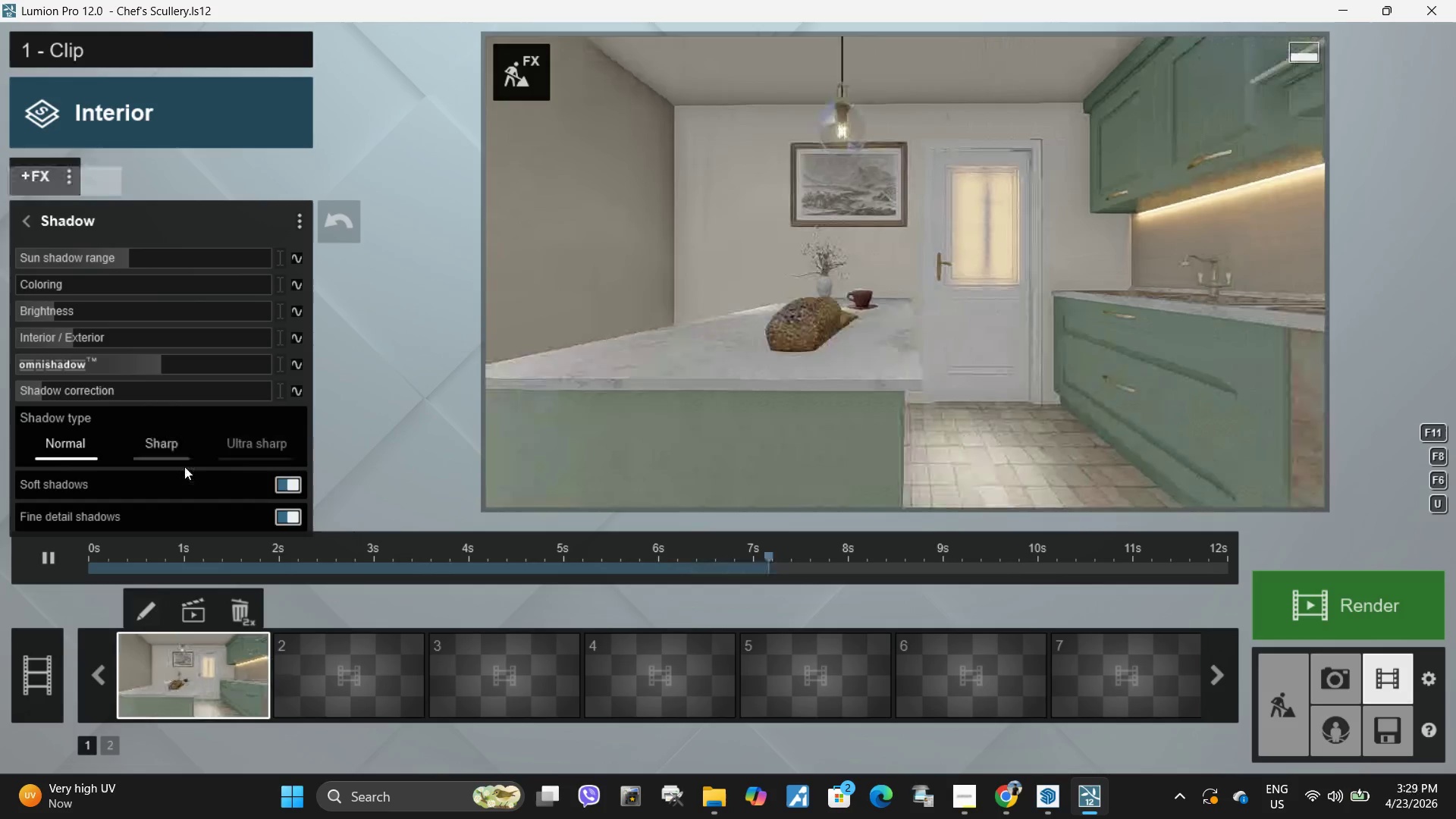 
left_click([249, 439])
 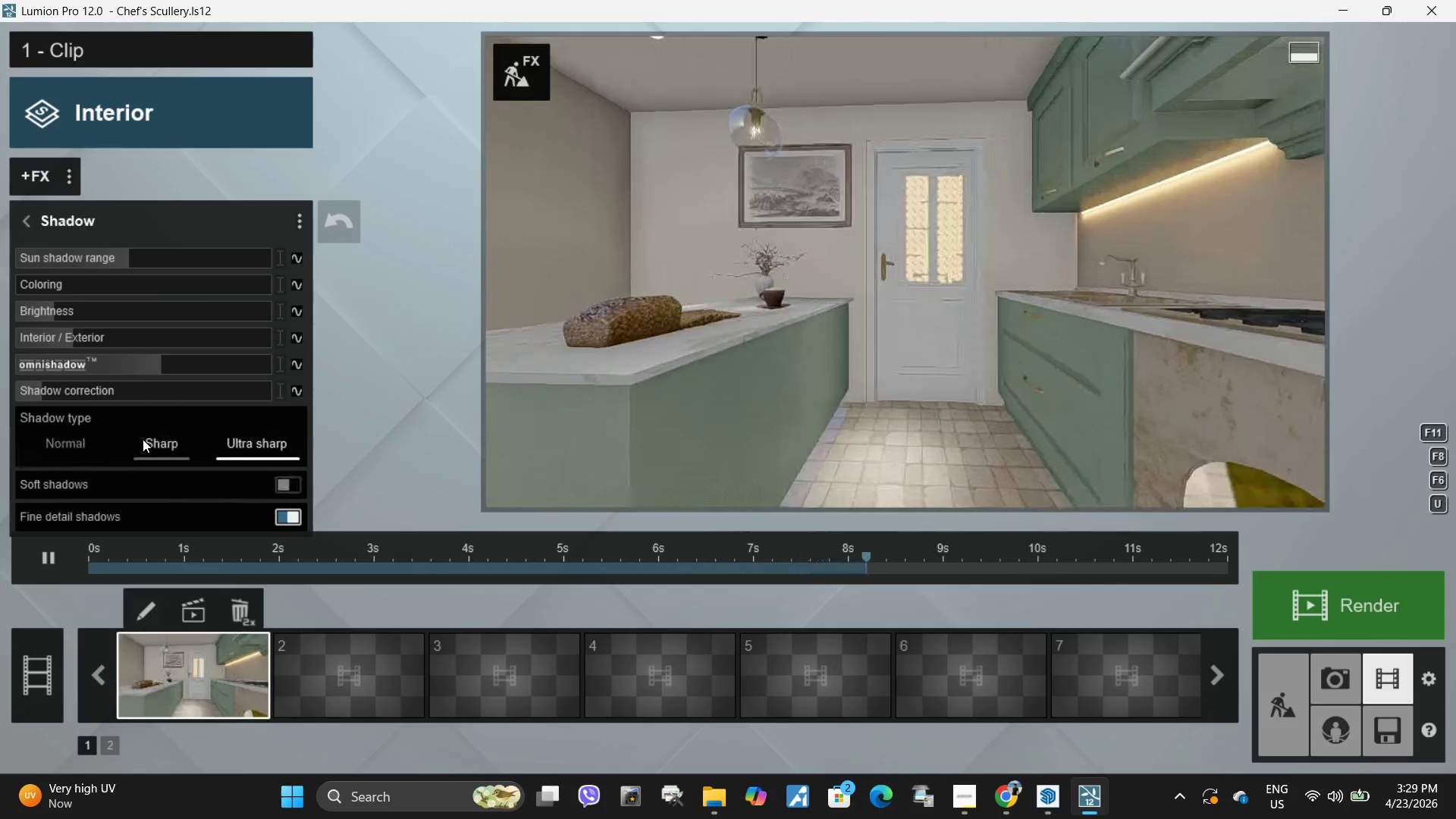 
left_click([145, 438])
 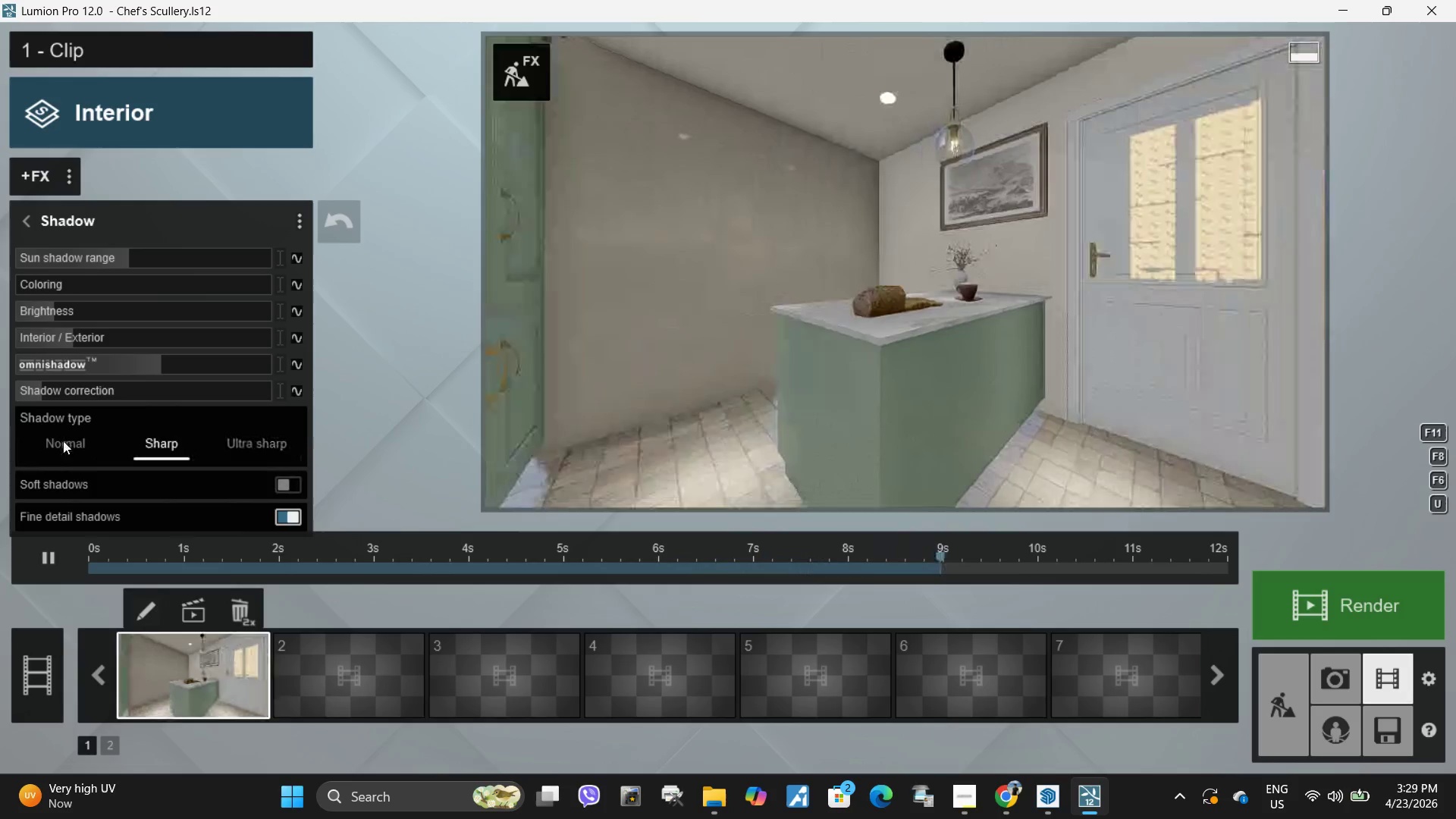 
left_click([53, 441])
 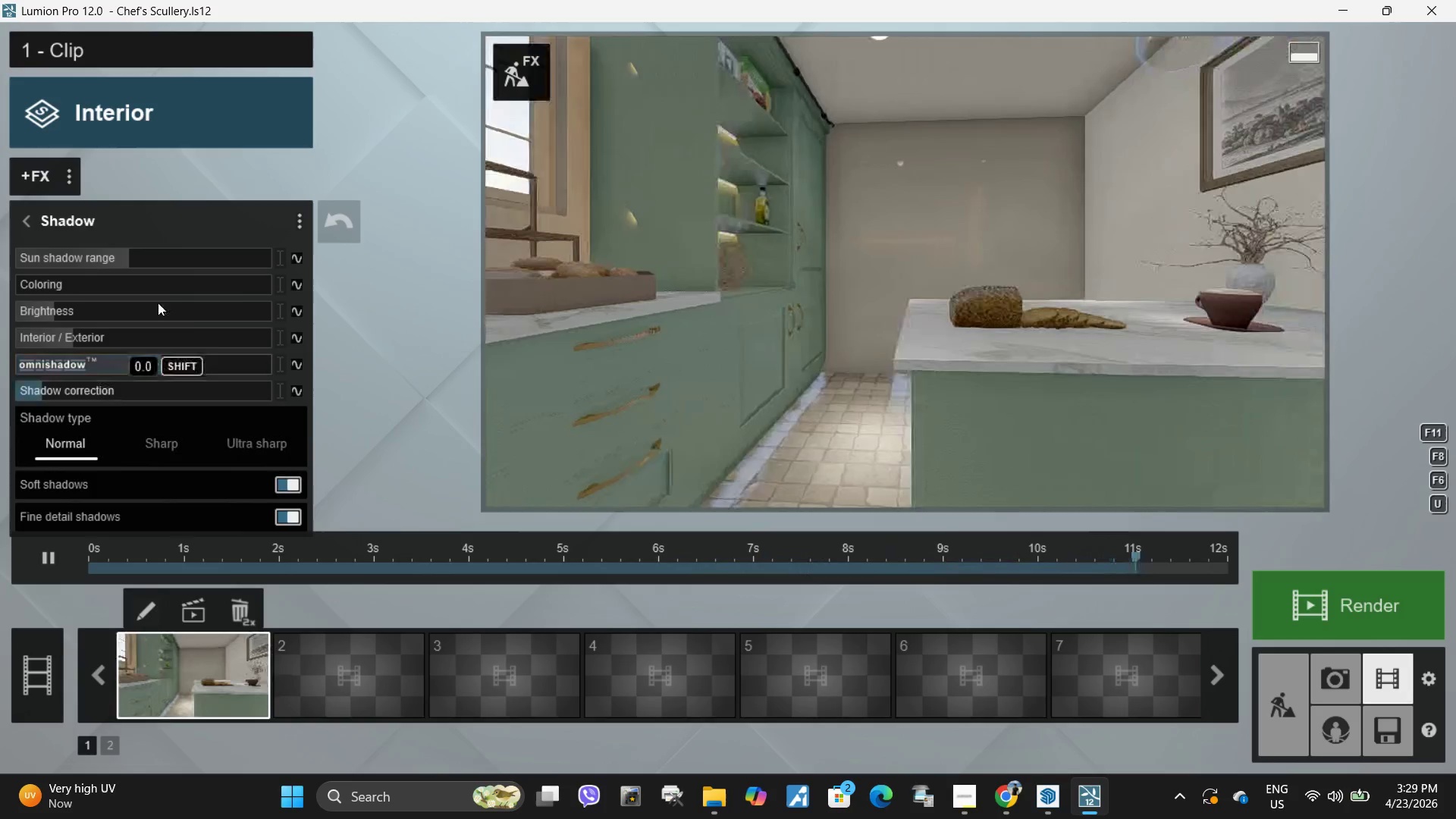 
left_click([35, 222])
 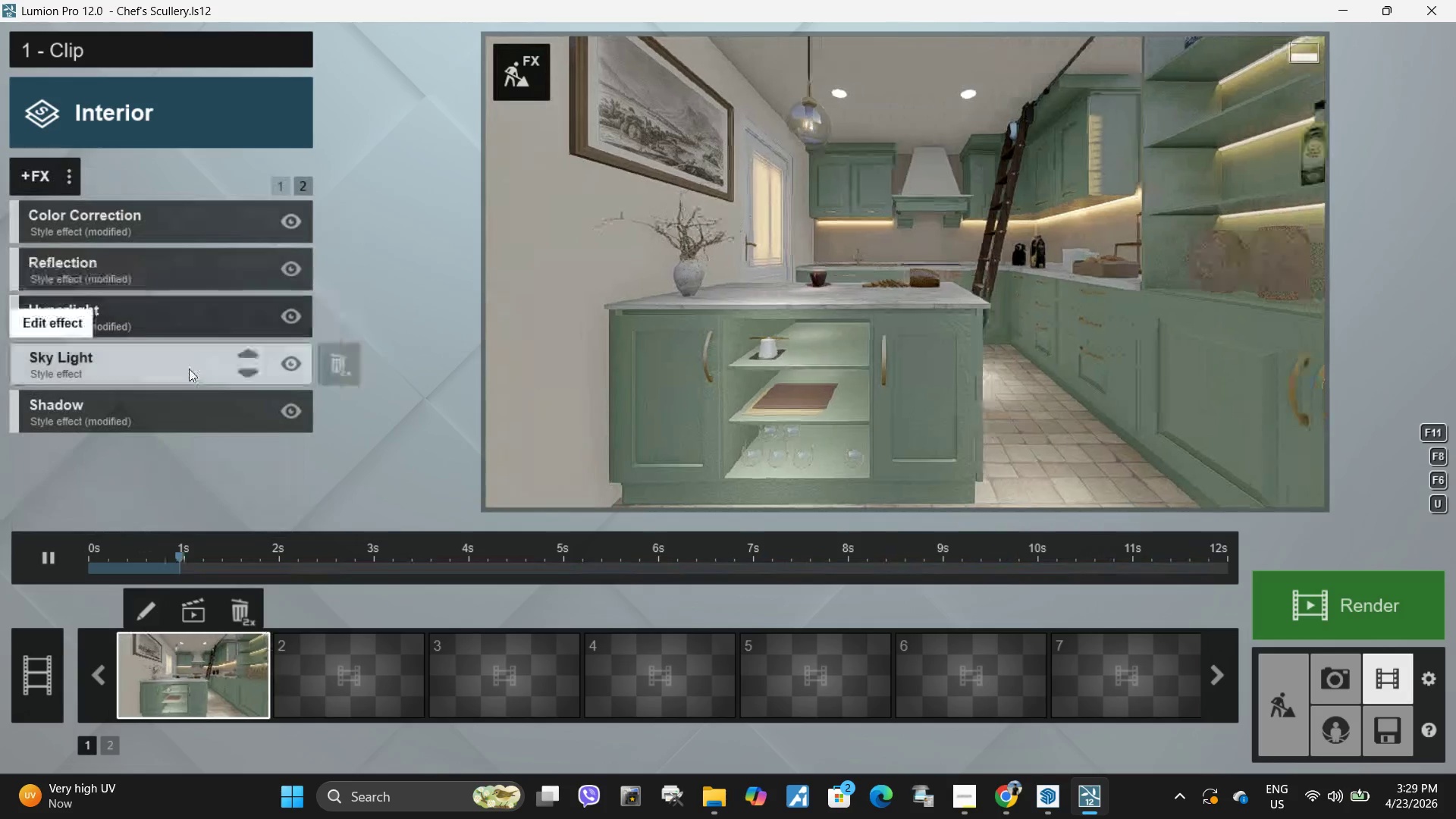 
left_click([133, 325])
 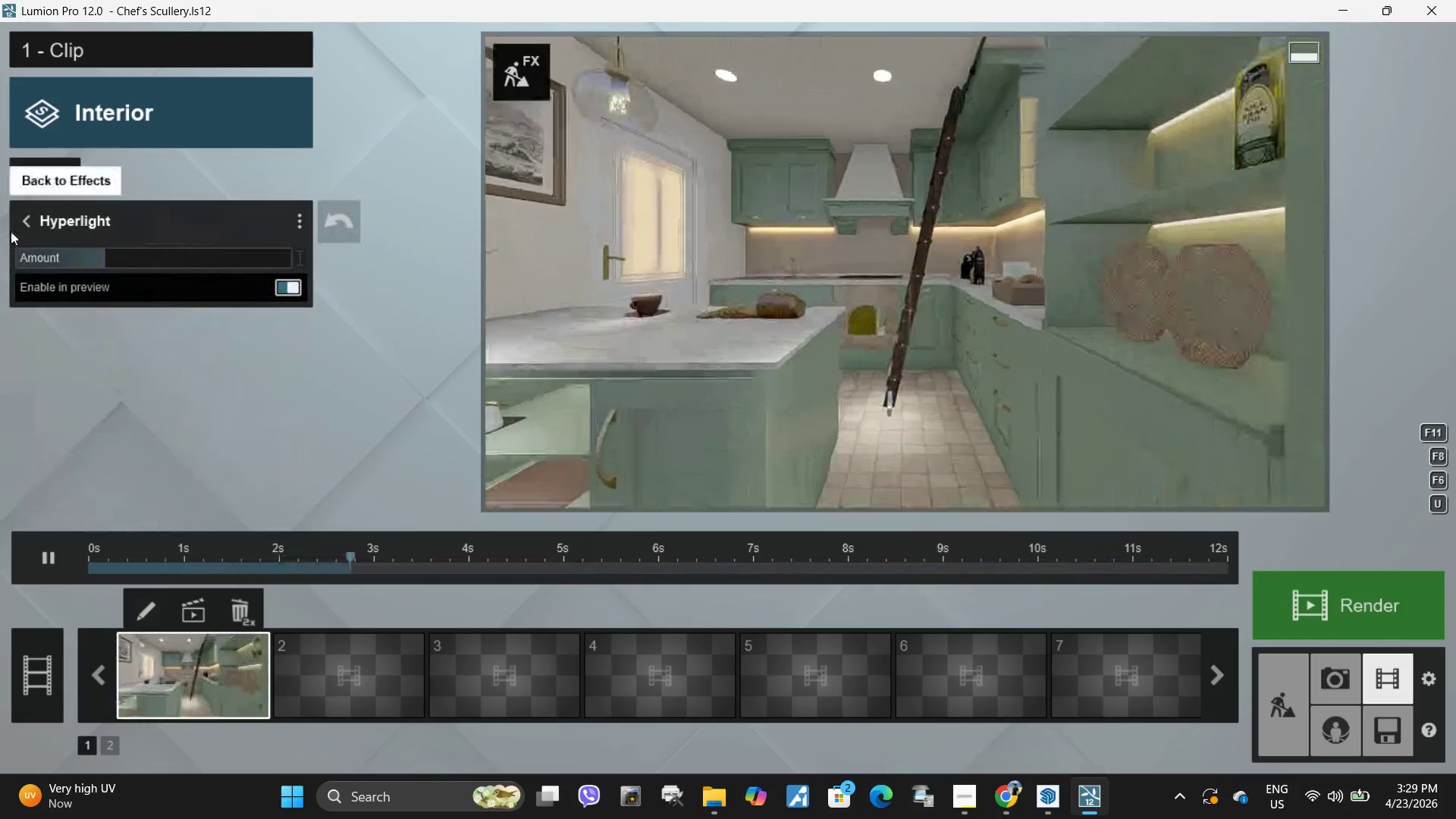 
left_click([28, 224])
 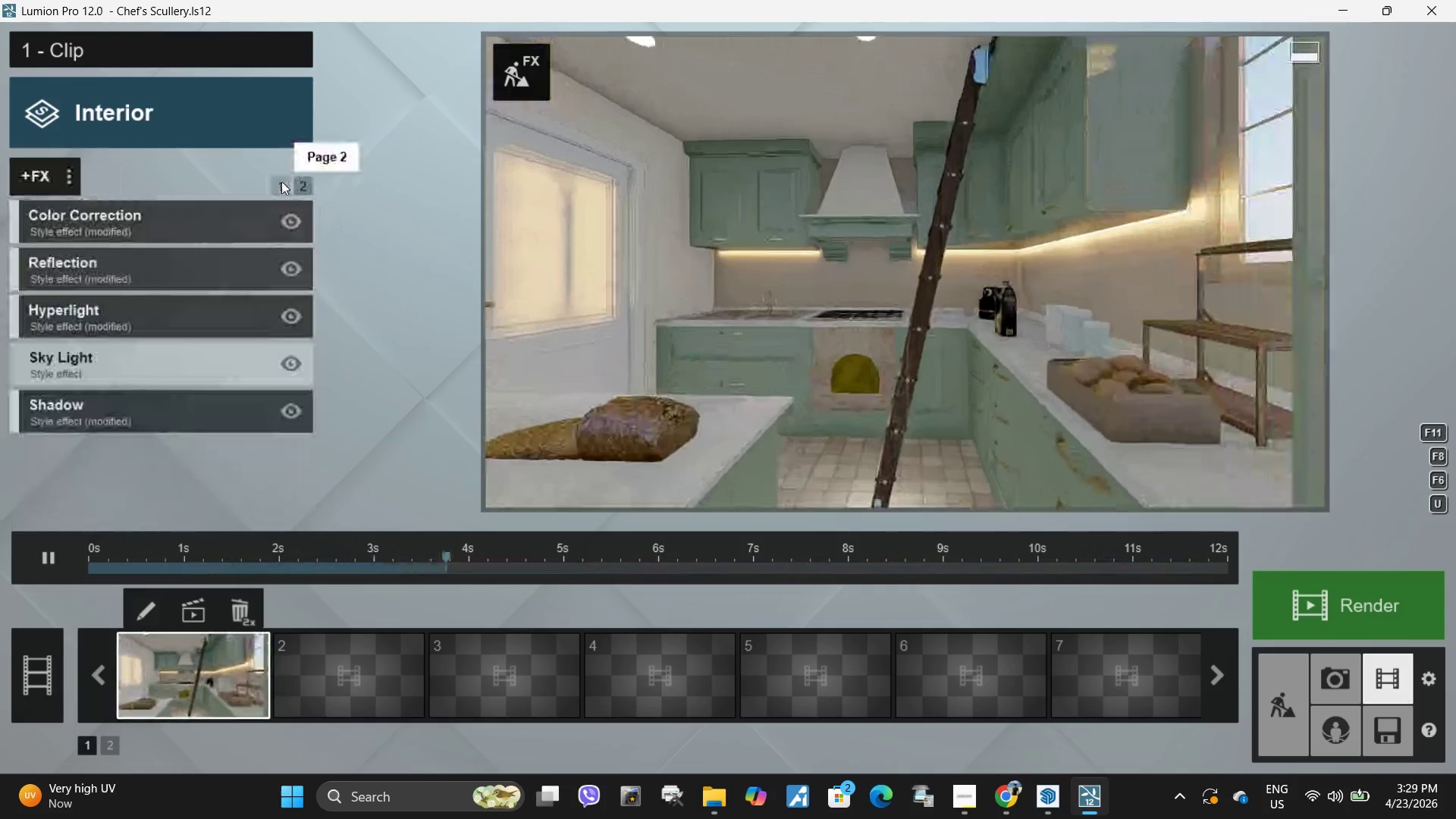 
left_click([274, 184])
 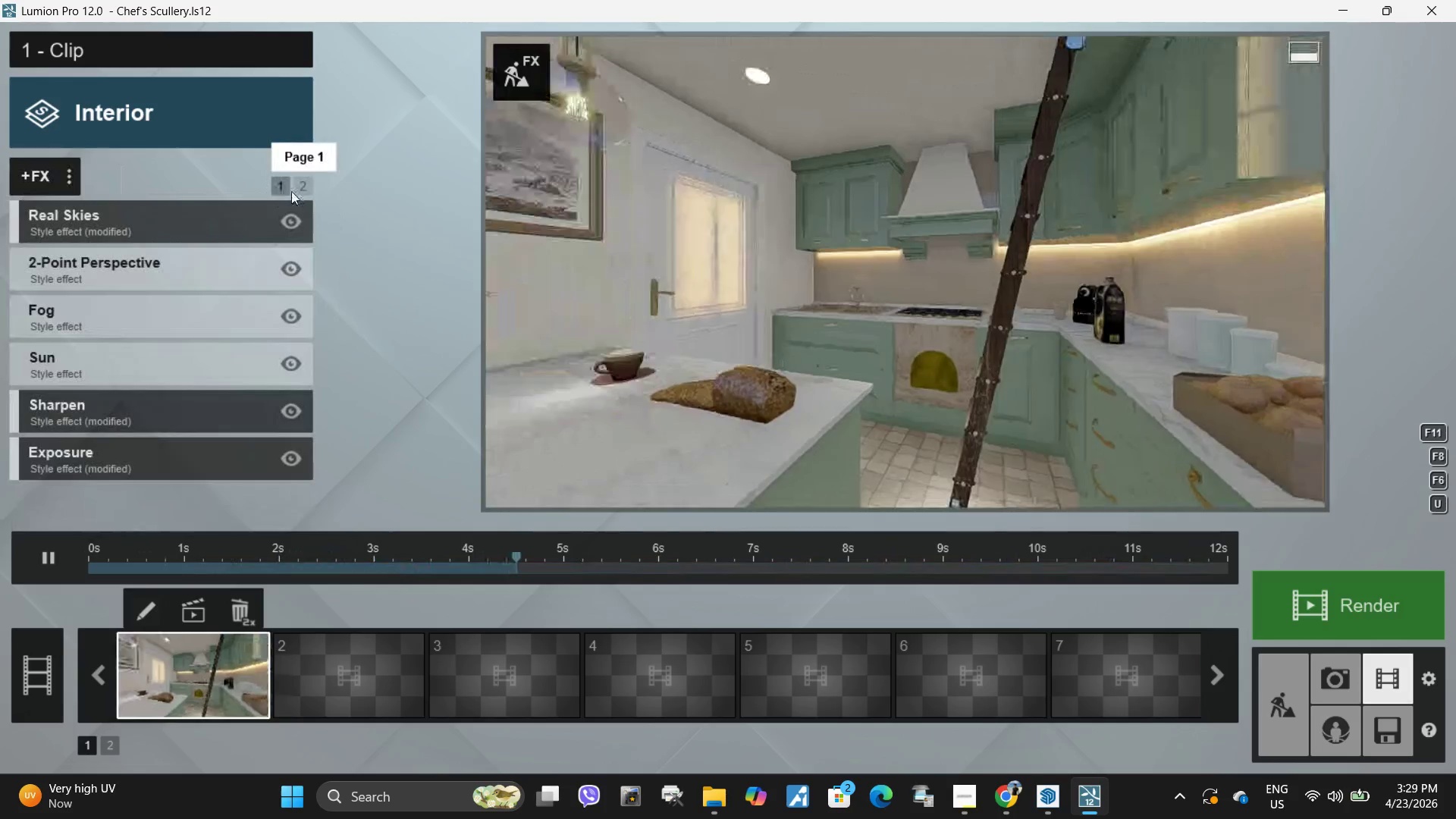 
left_click([302, 188])
 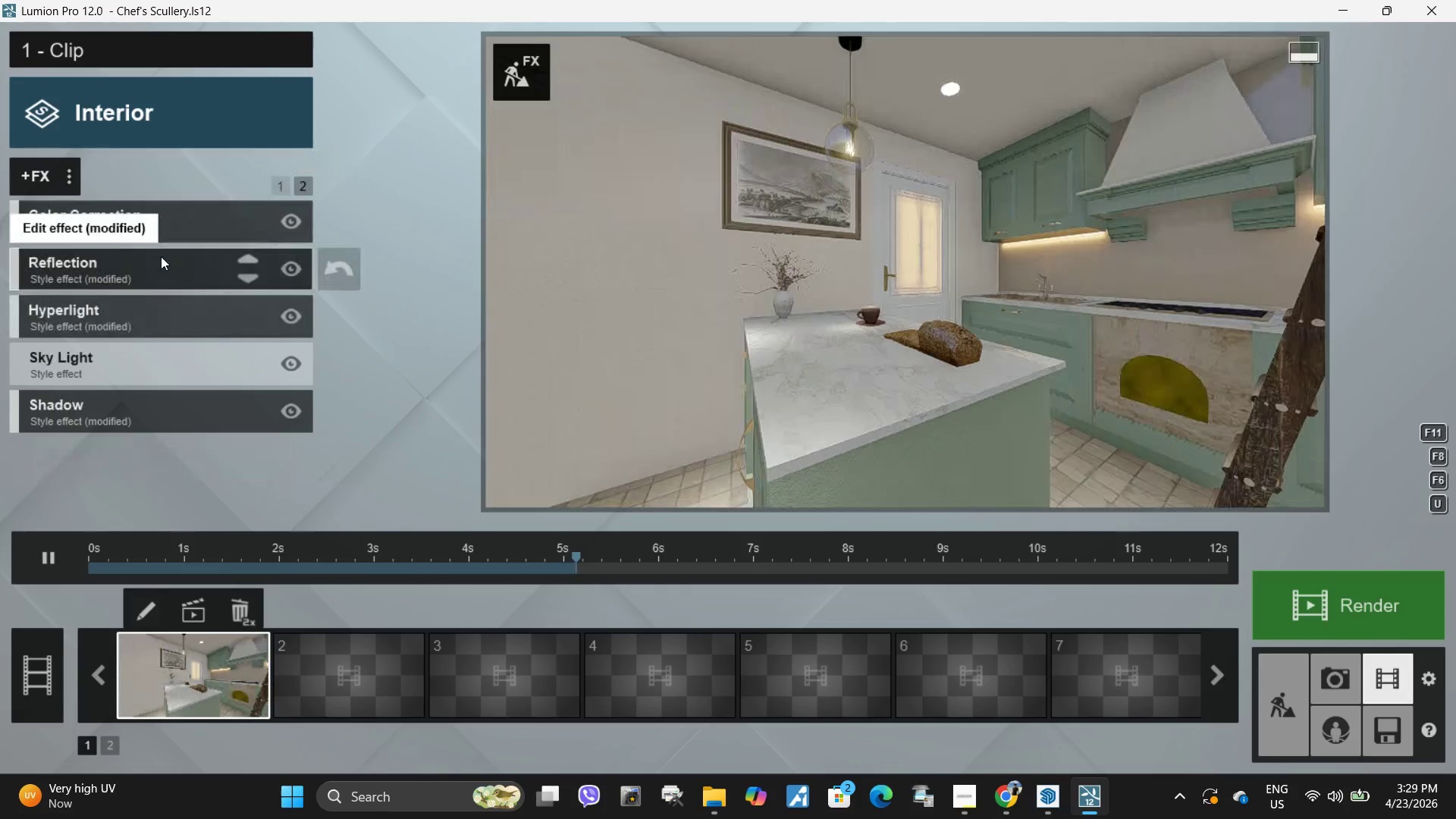 
left_click([158, 259])
 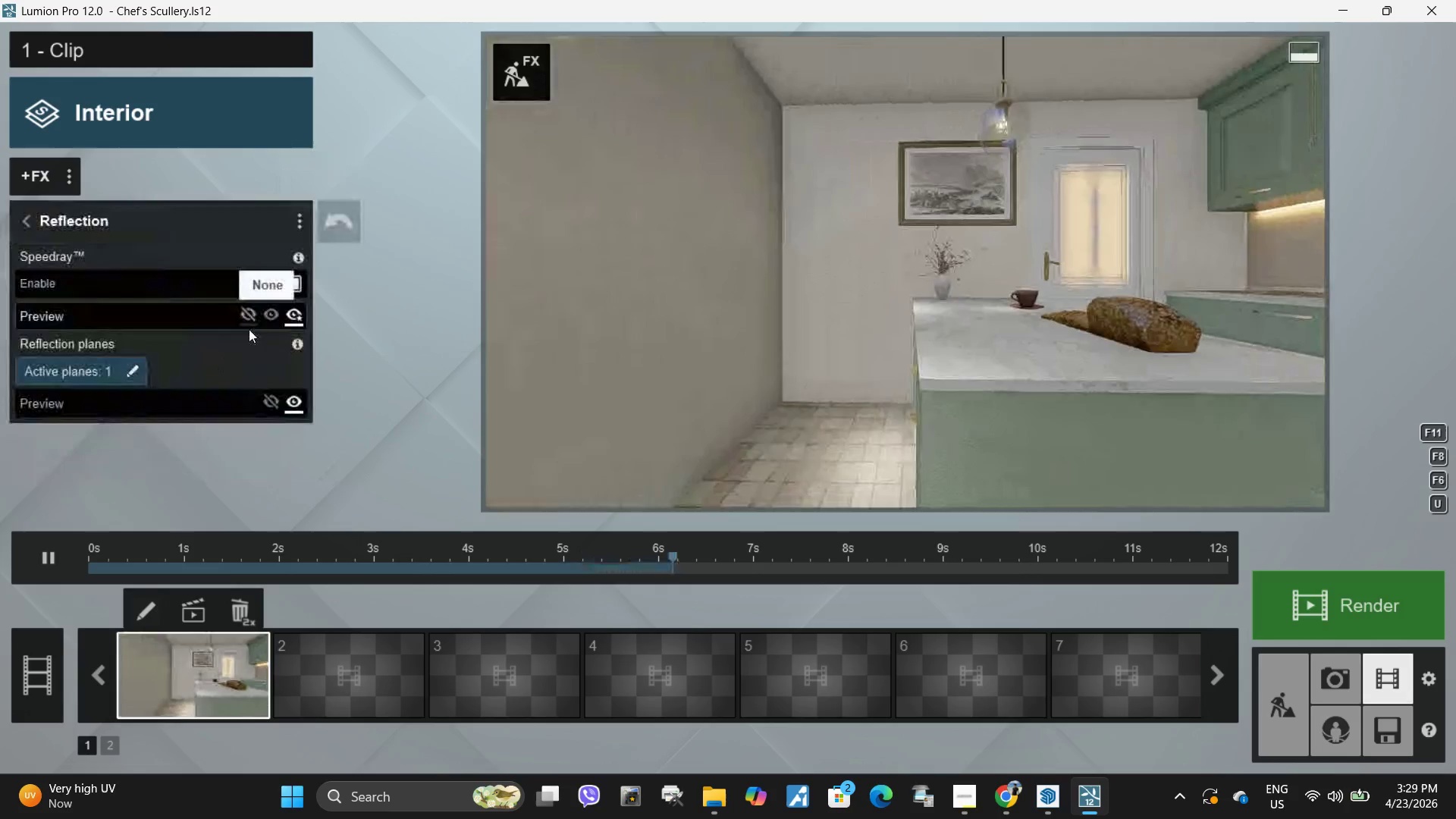 
mouse_move([271, 402])
 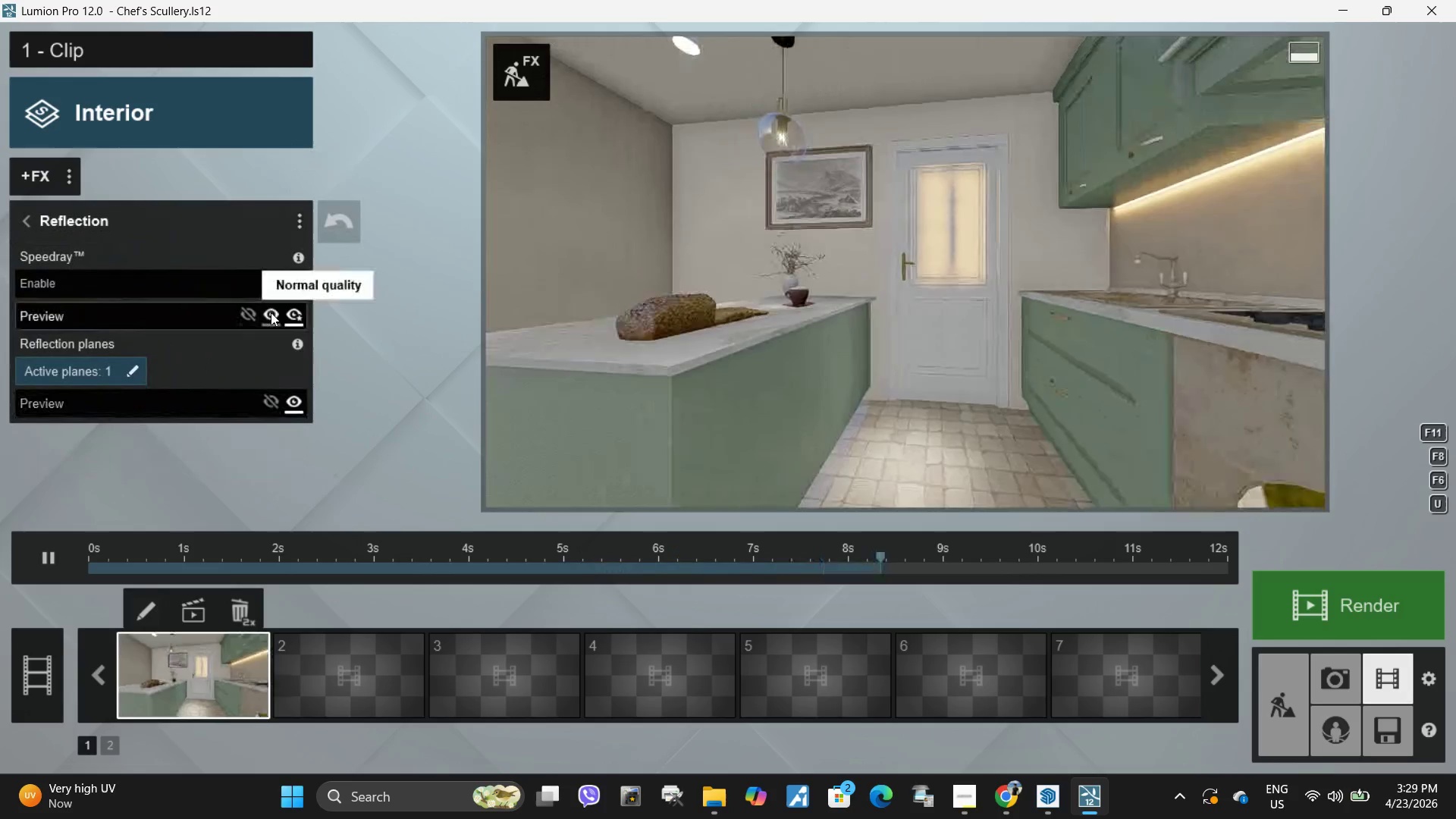 
left_click([271, 312])
 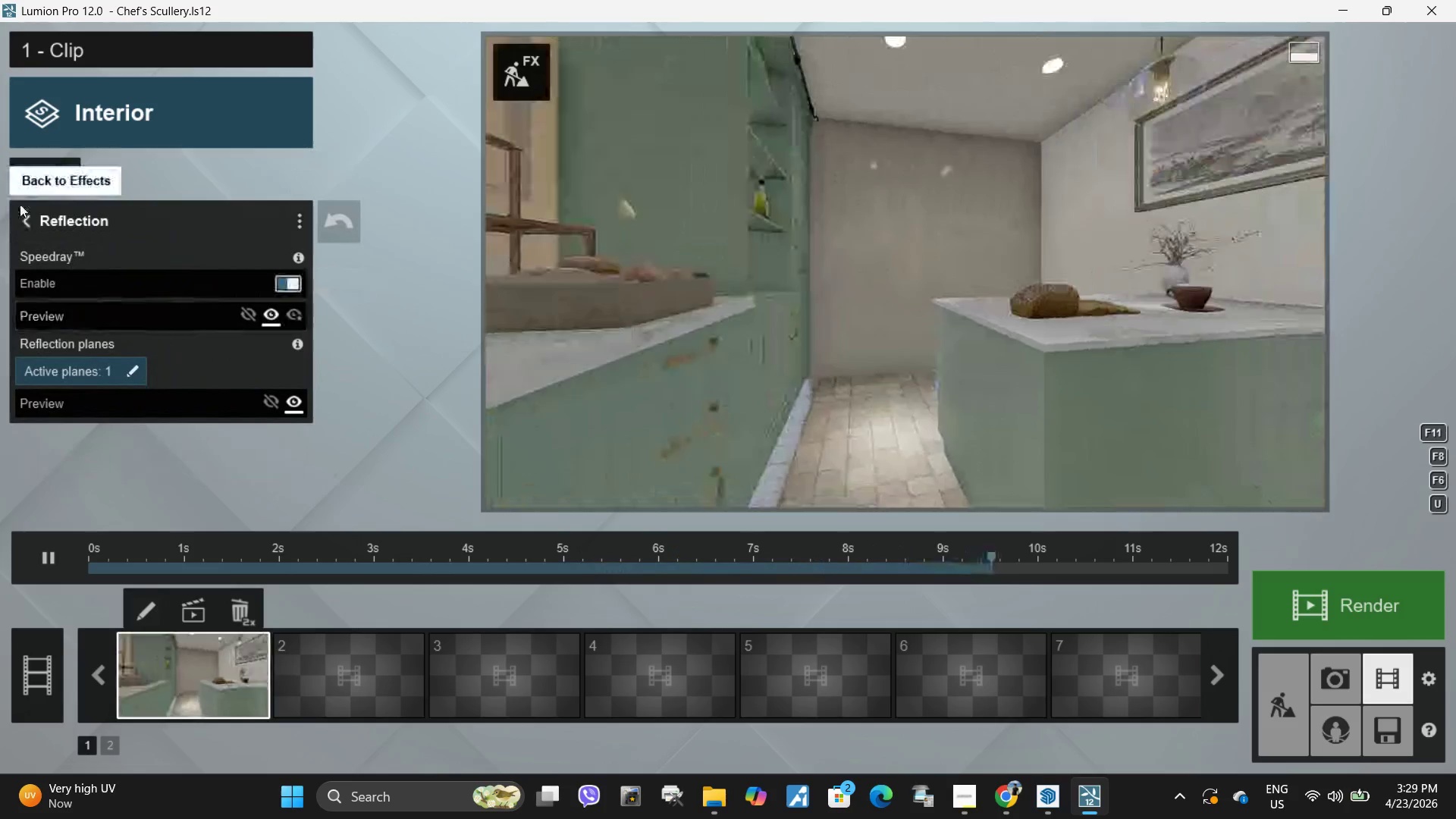 
left_click([30, 220])
 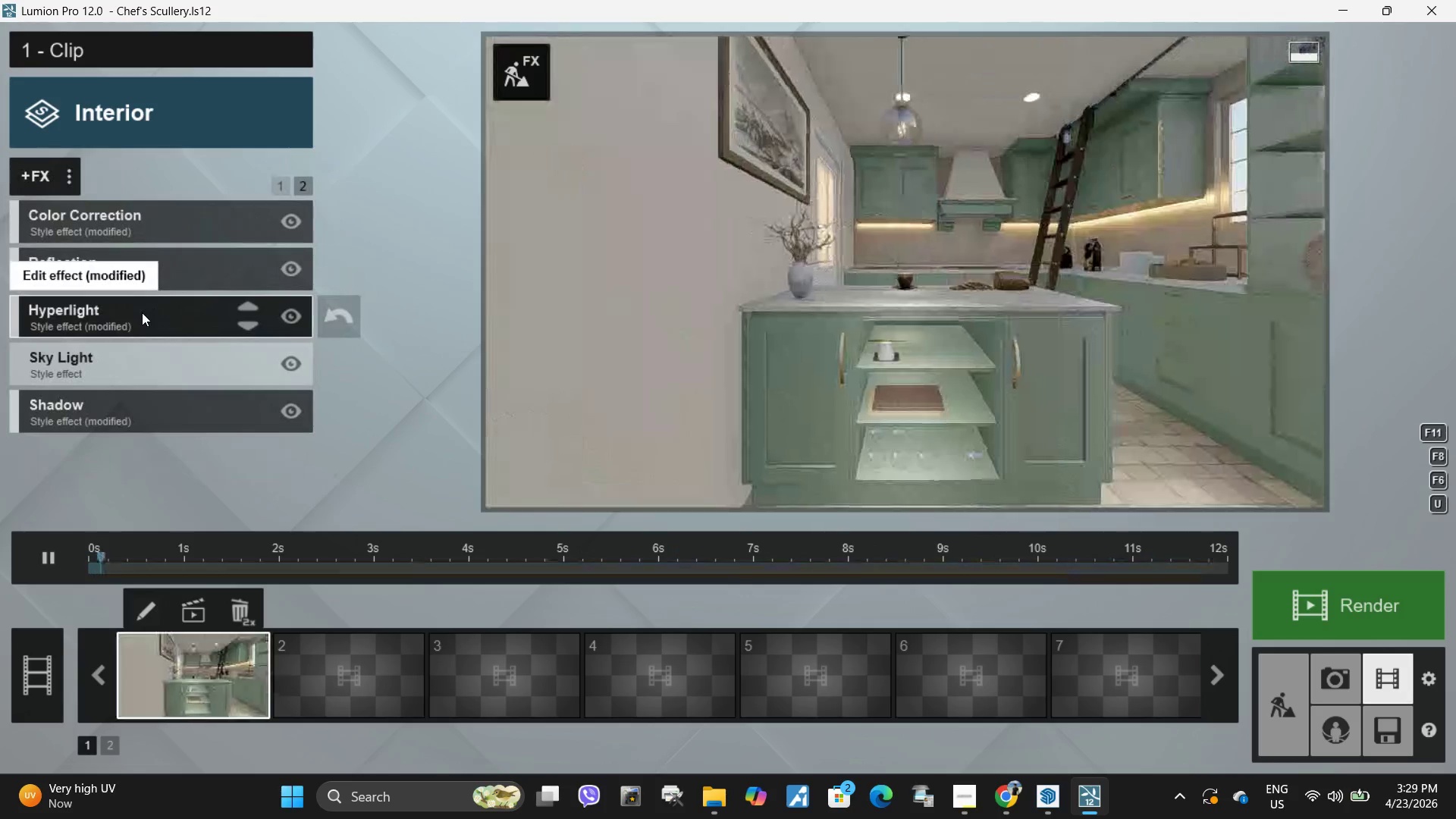 
left_click([142, 312])
 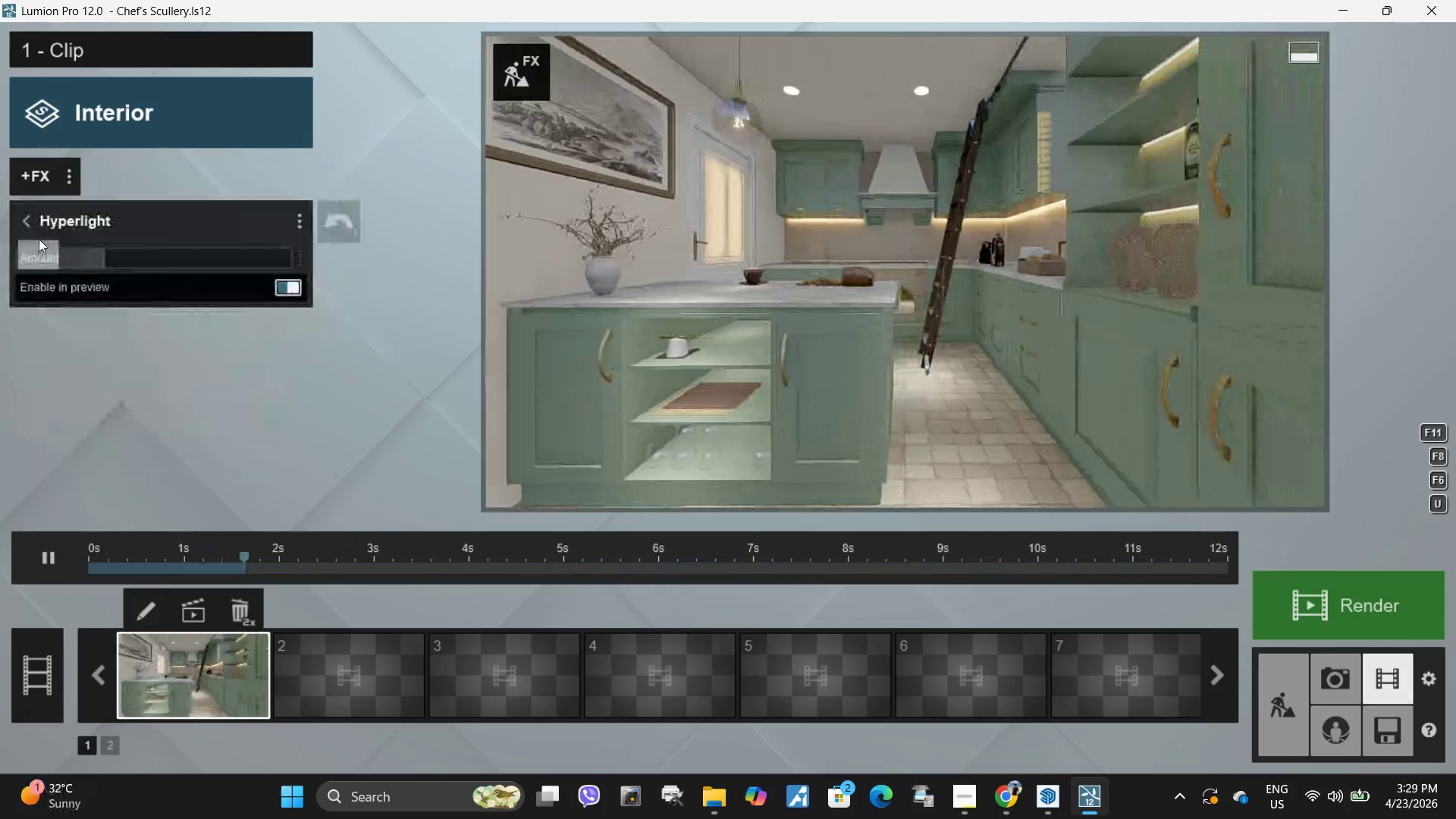 
left_click([27, 215])
 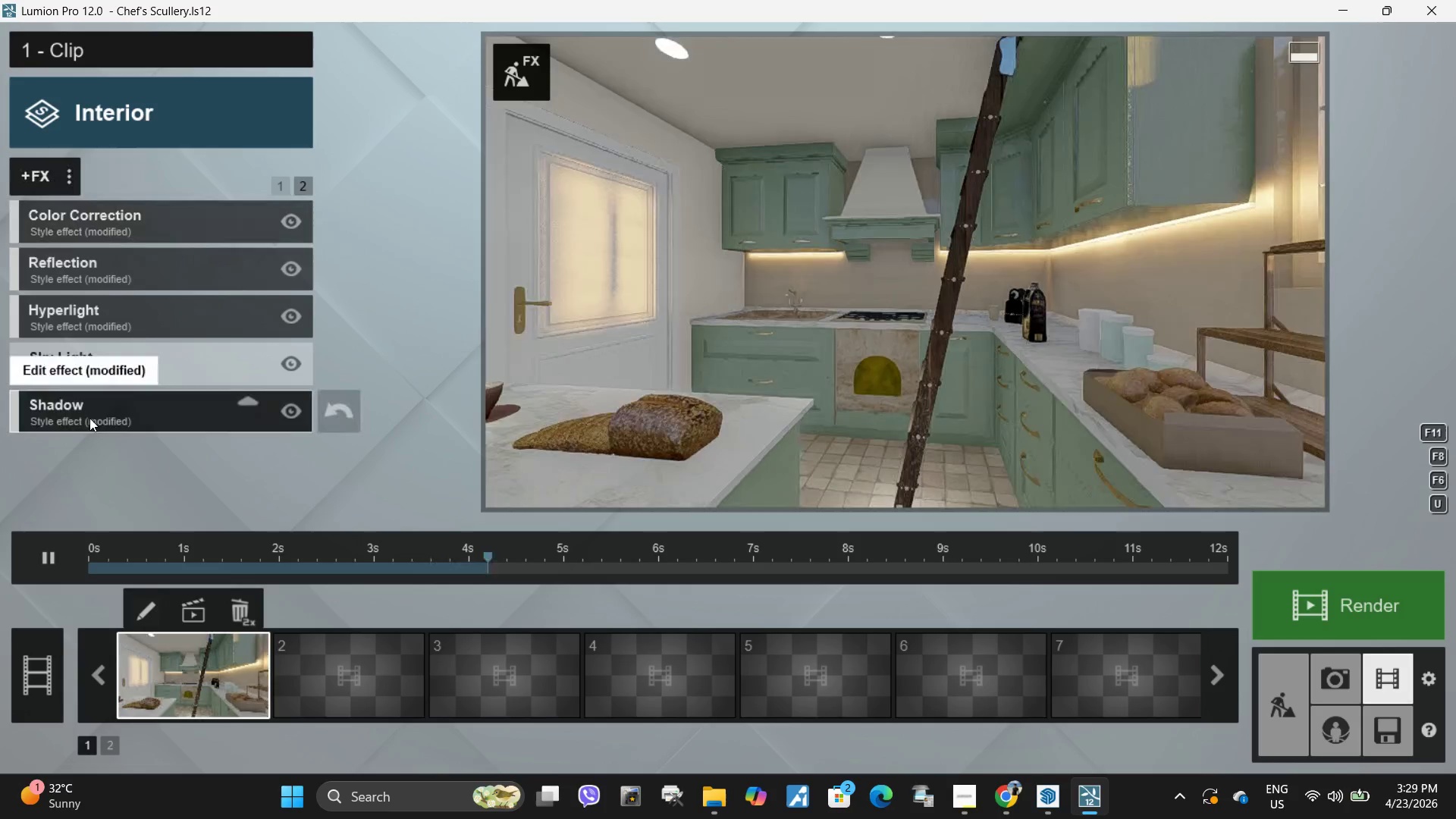 
left_click([168, 398])
 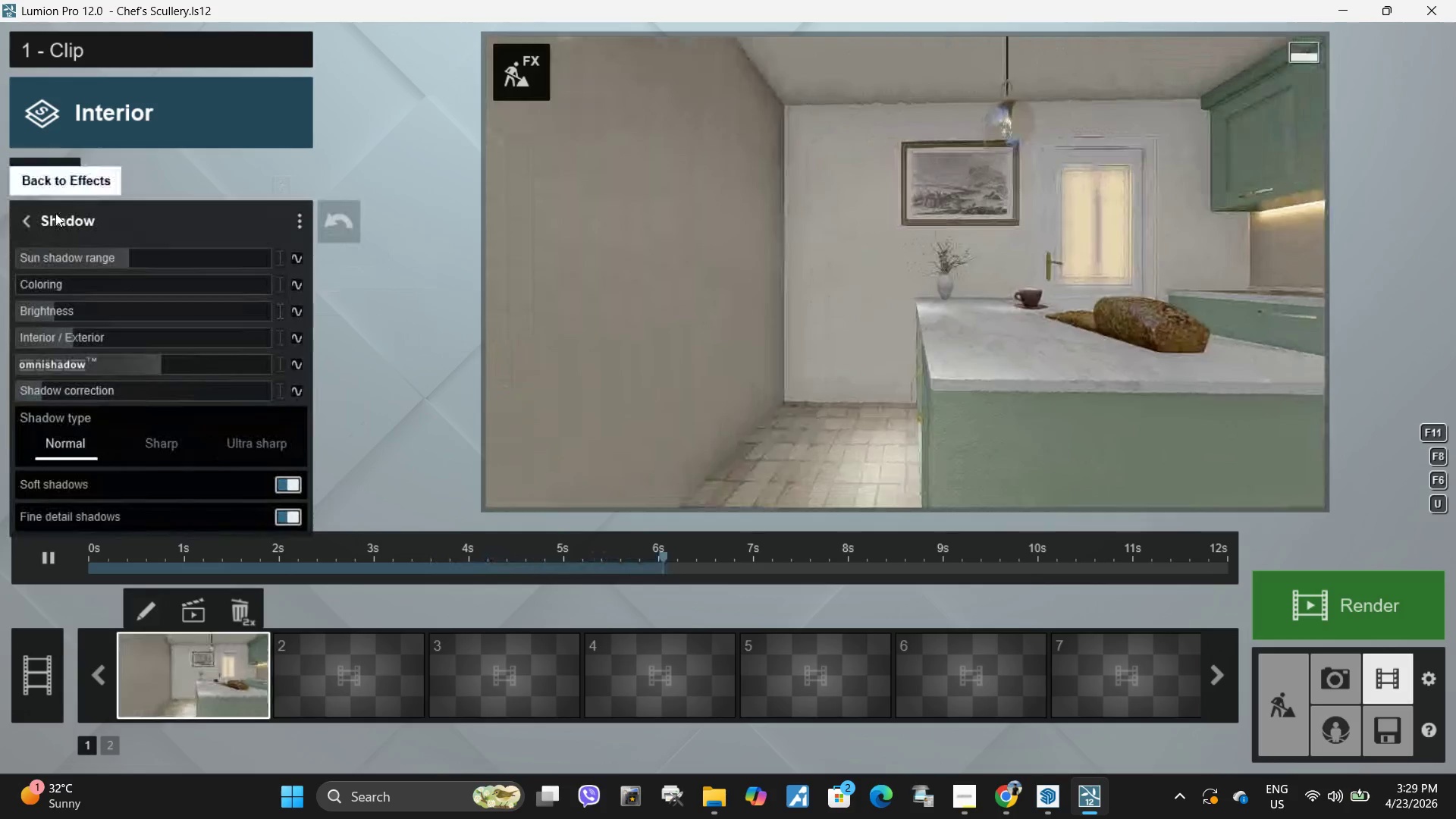 
left_click([32, 224])
 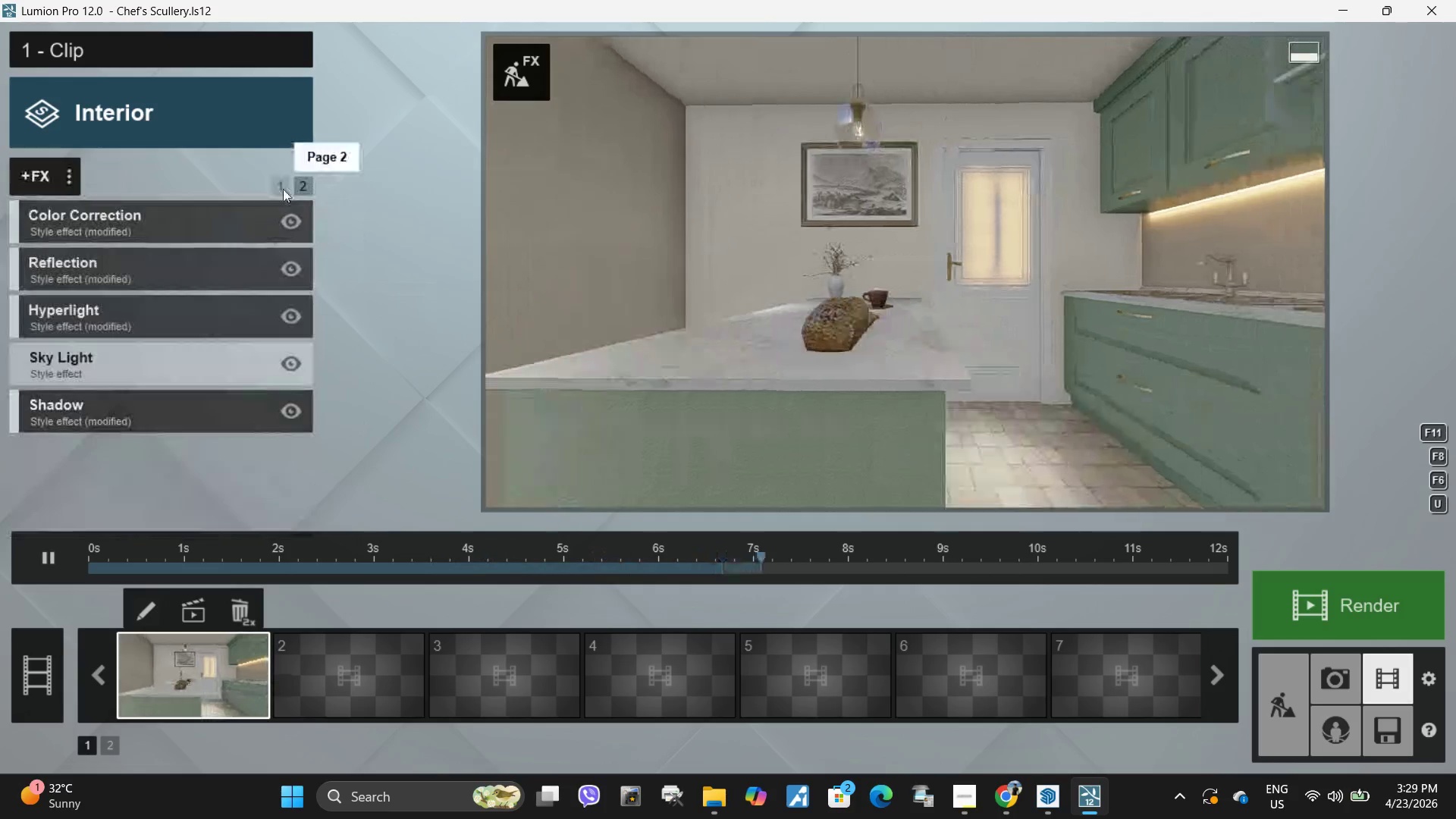 
left_click([275, 189])
 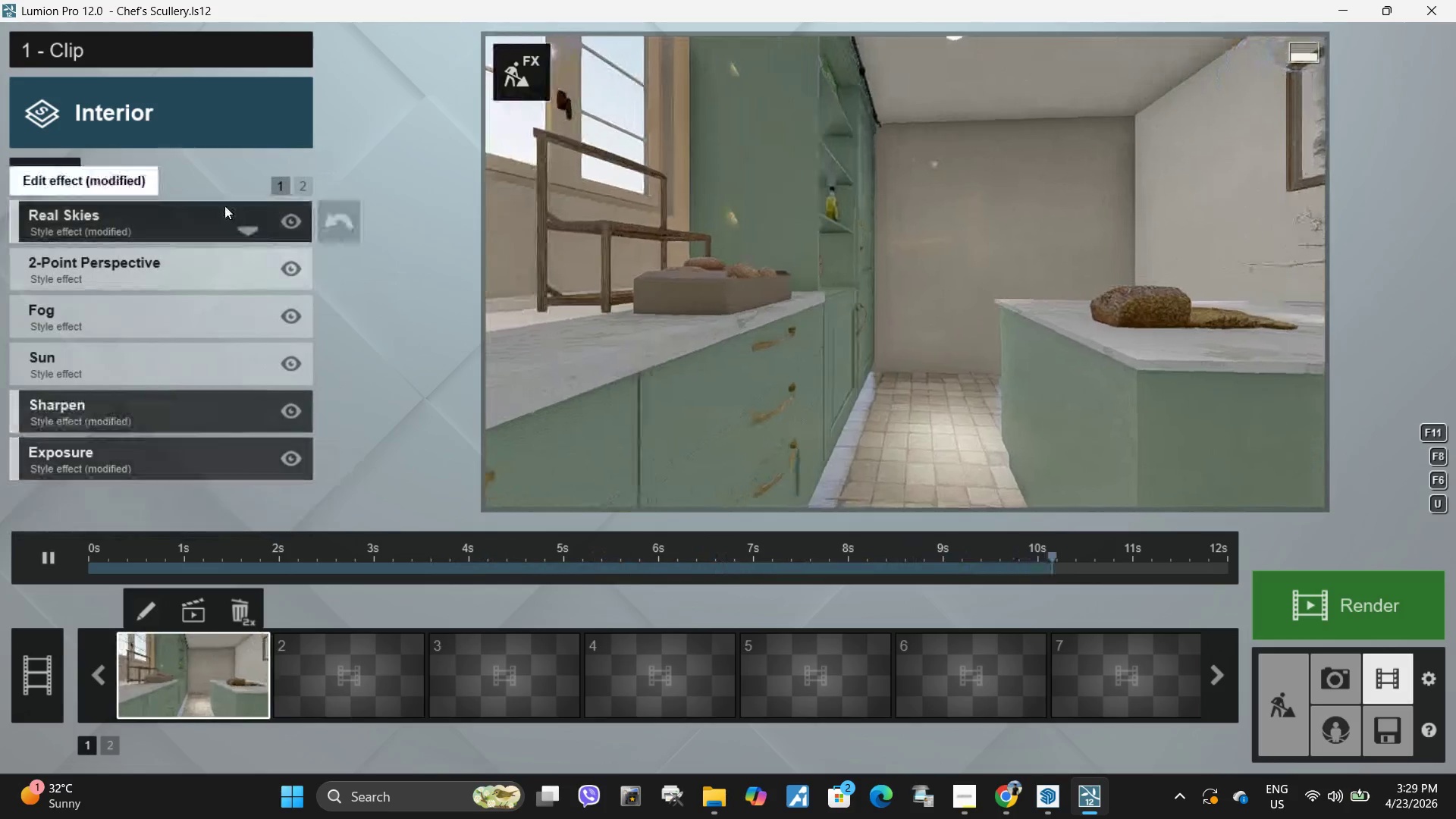 
left_click([305, 184])
 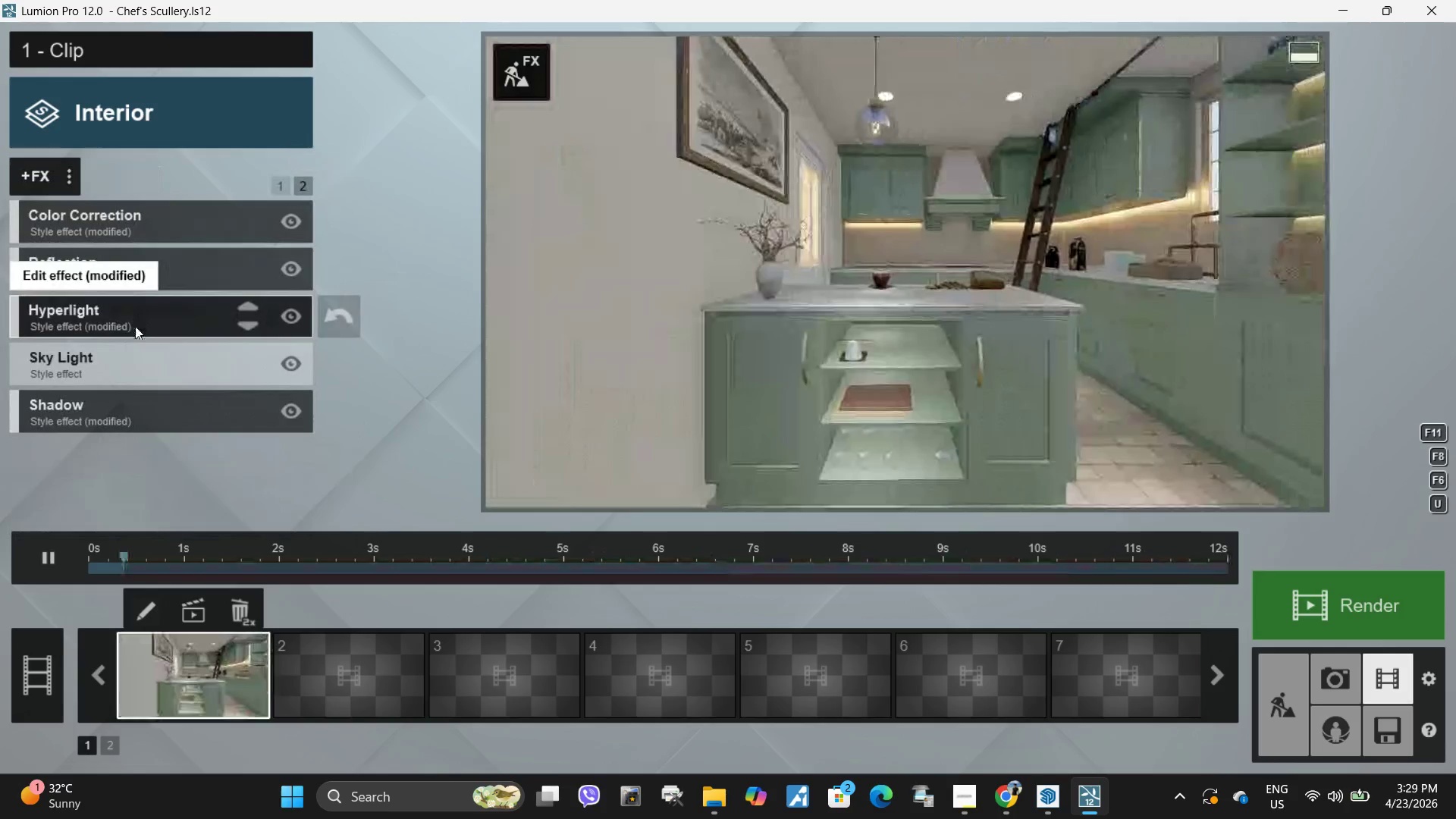 
left_click([136, 359])
 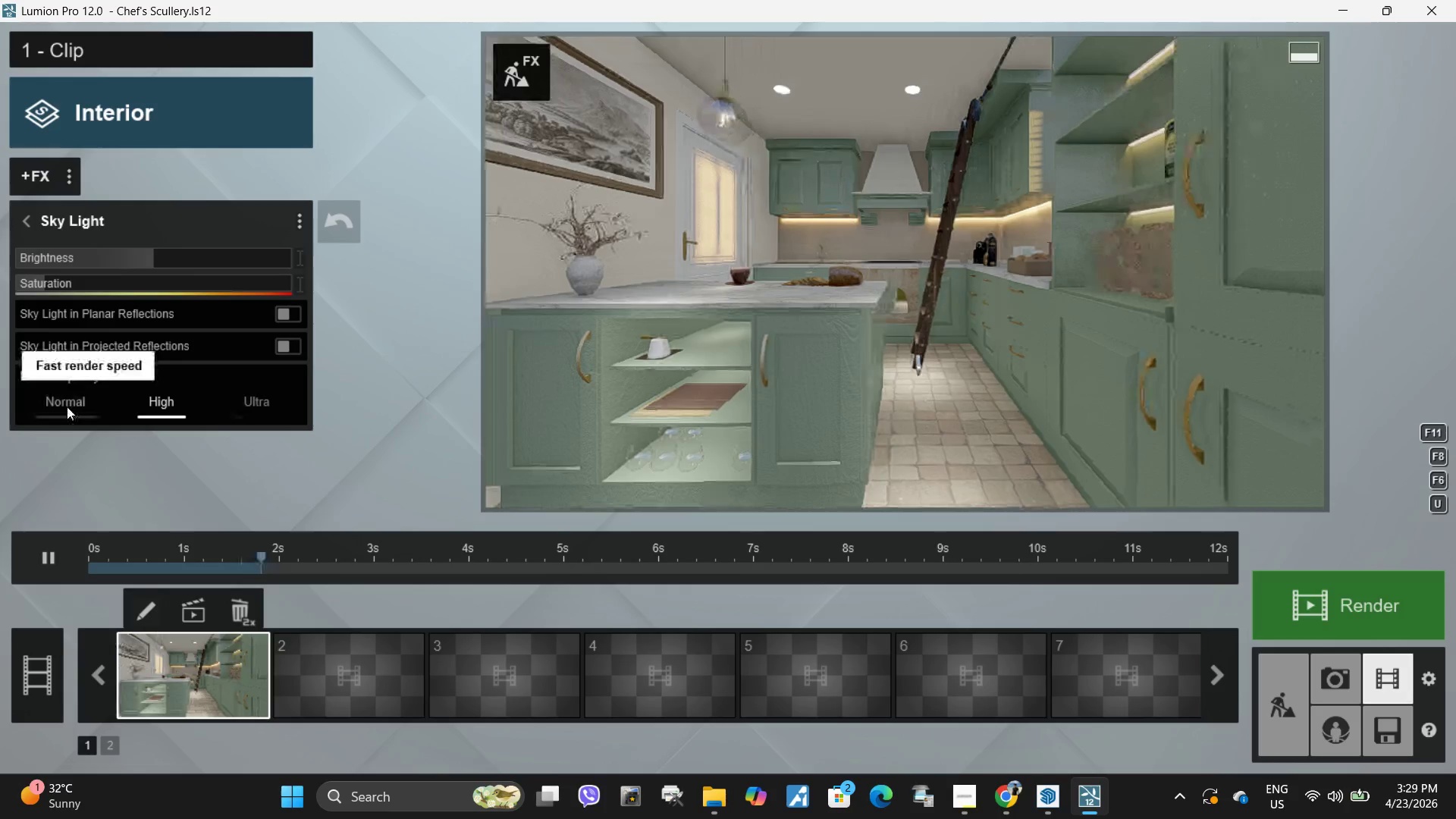 
left_click([63, 406])
 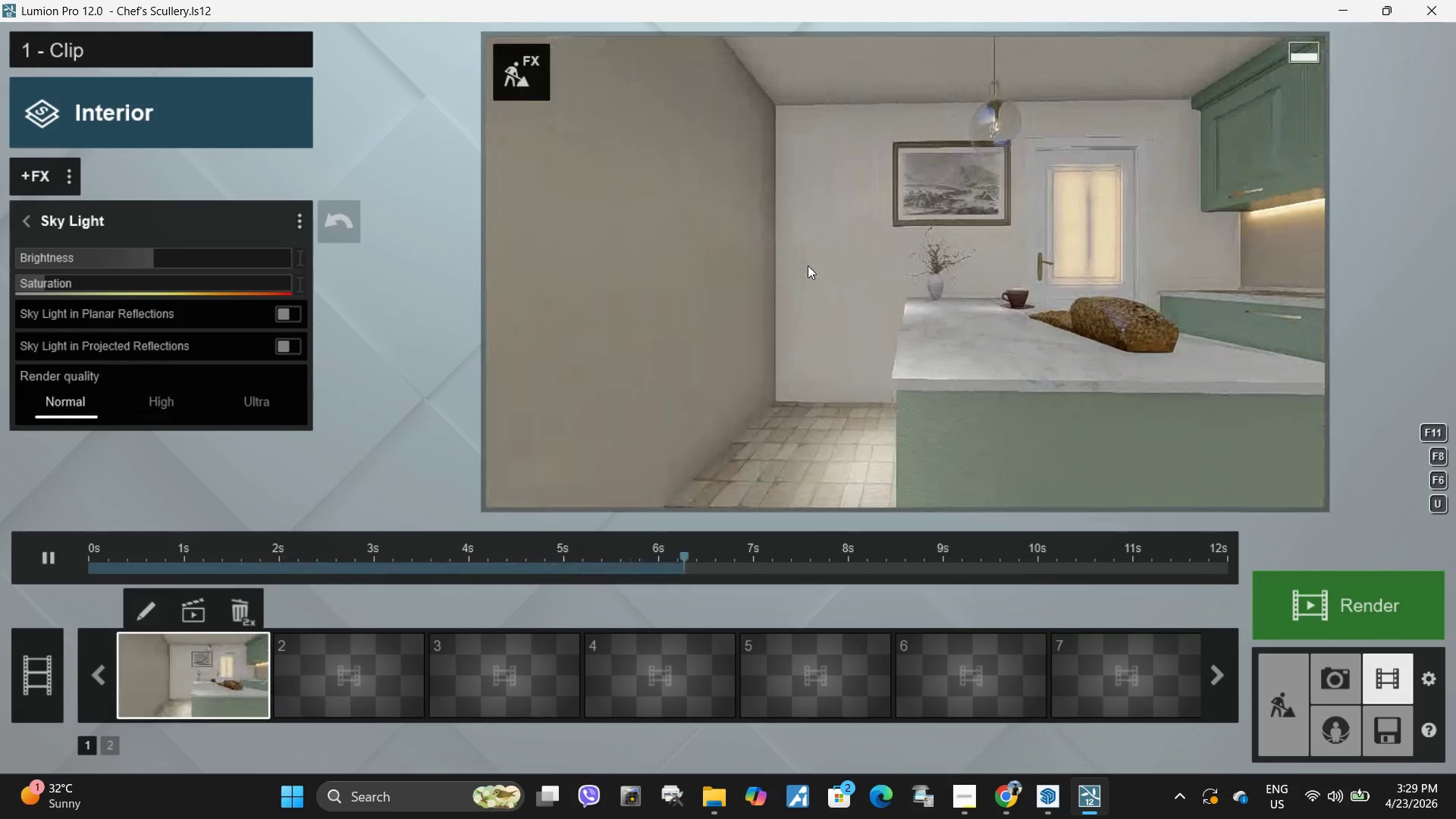 
wait(9.16)
 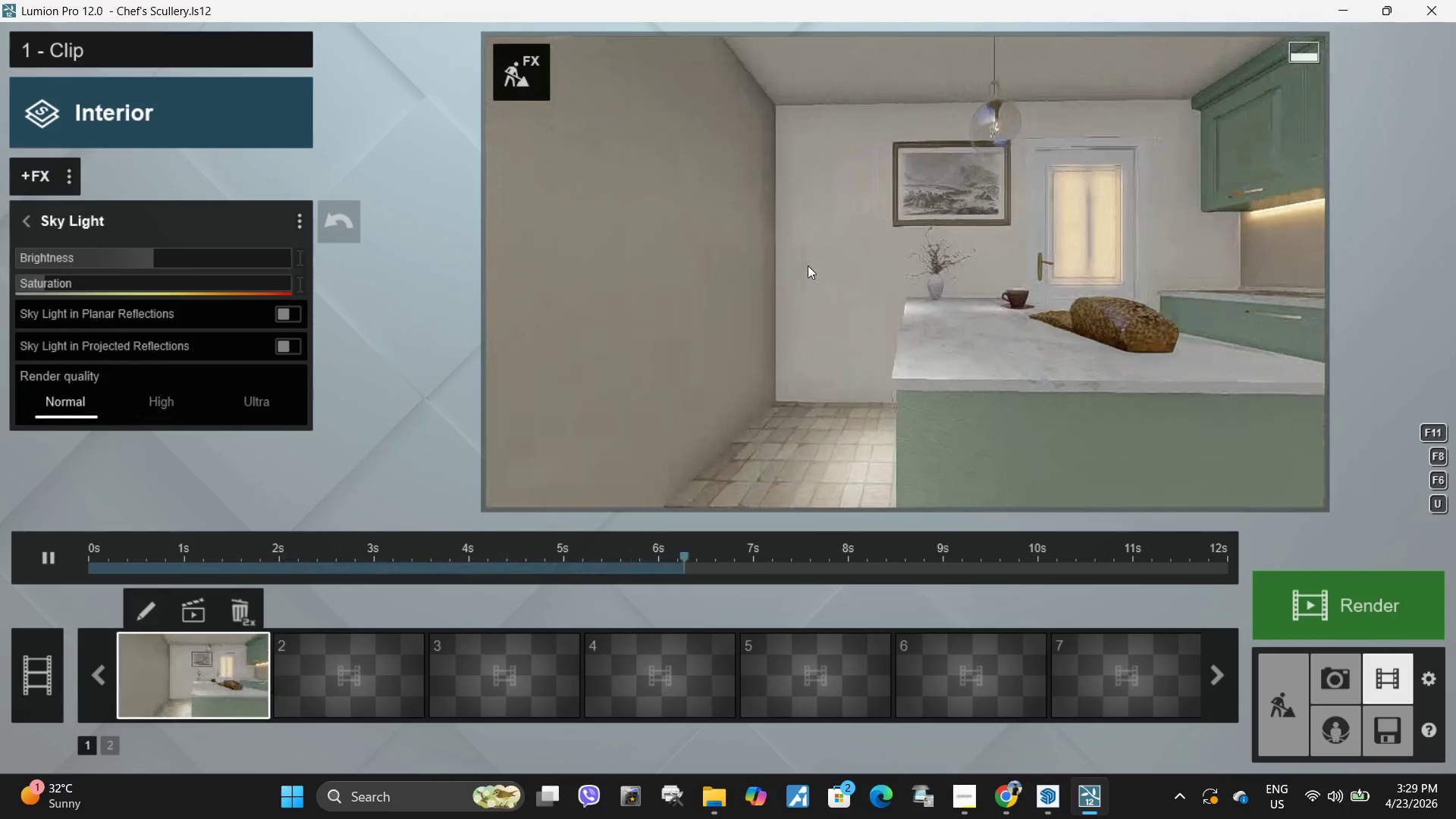 
left_click([32, 218])
 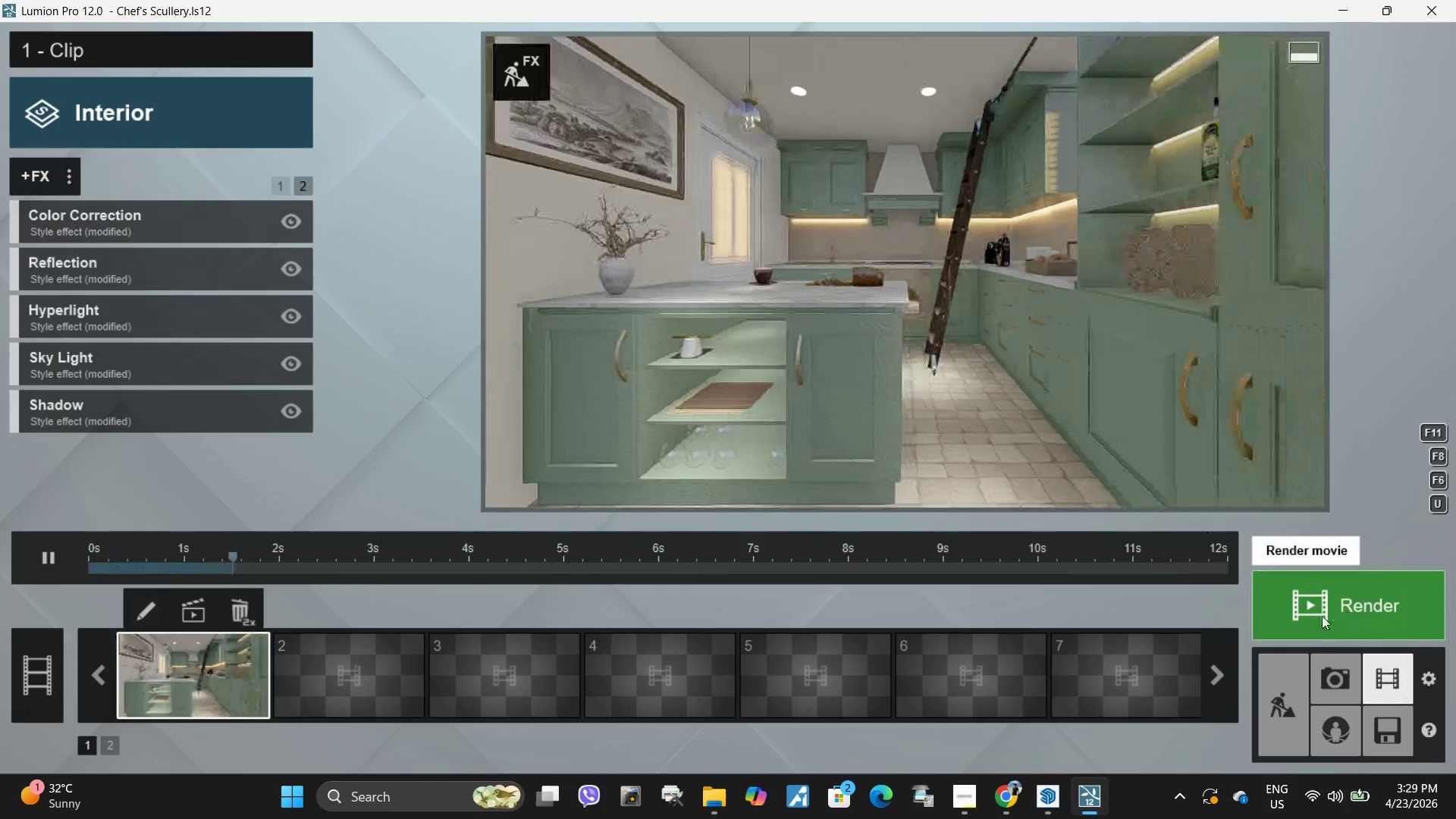 
left_click([1335, 616])
 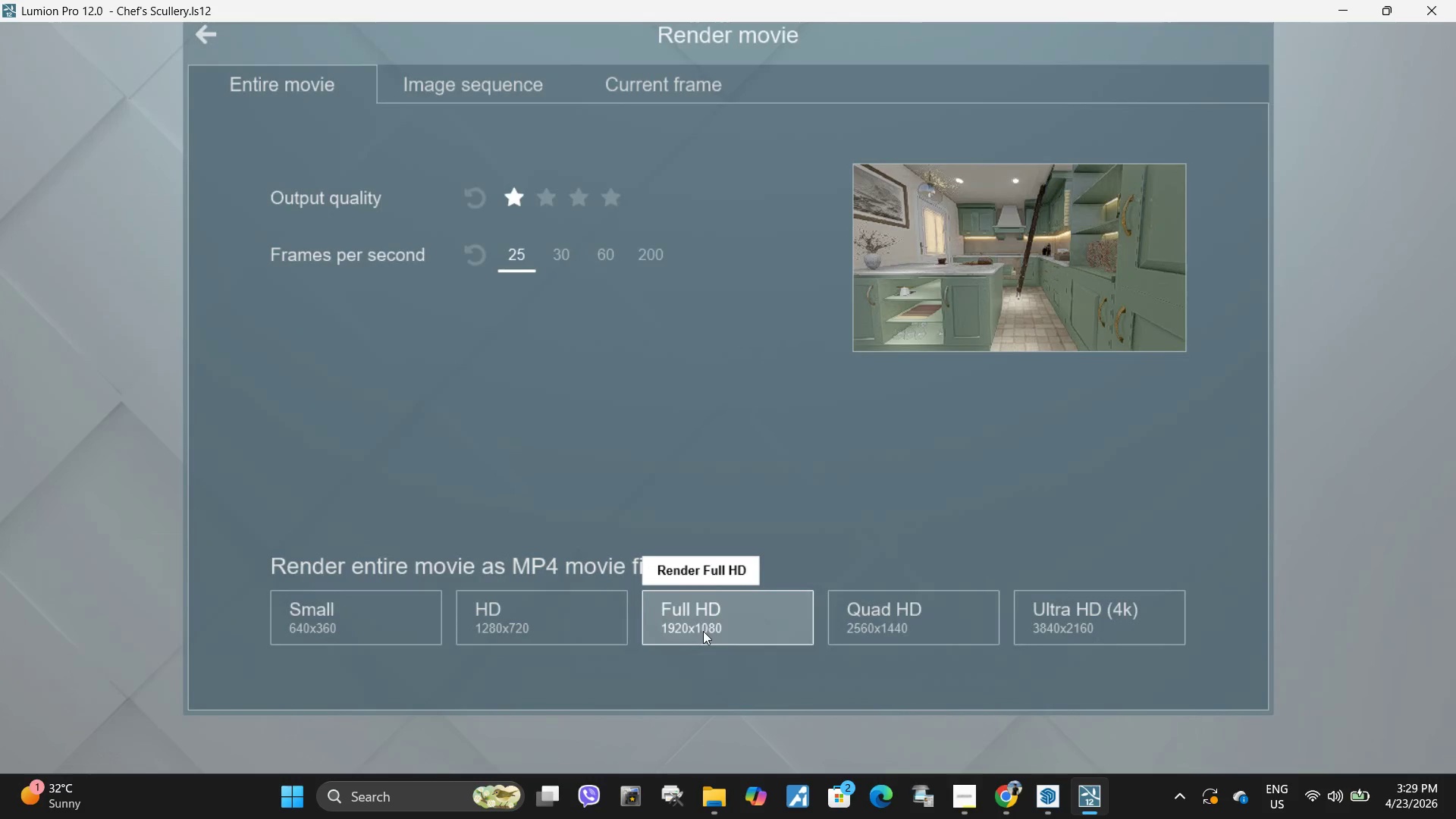 
left_click([703, 631])
 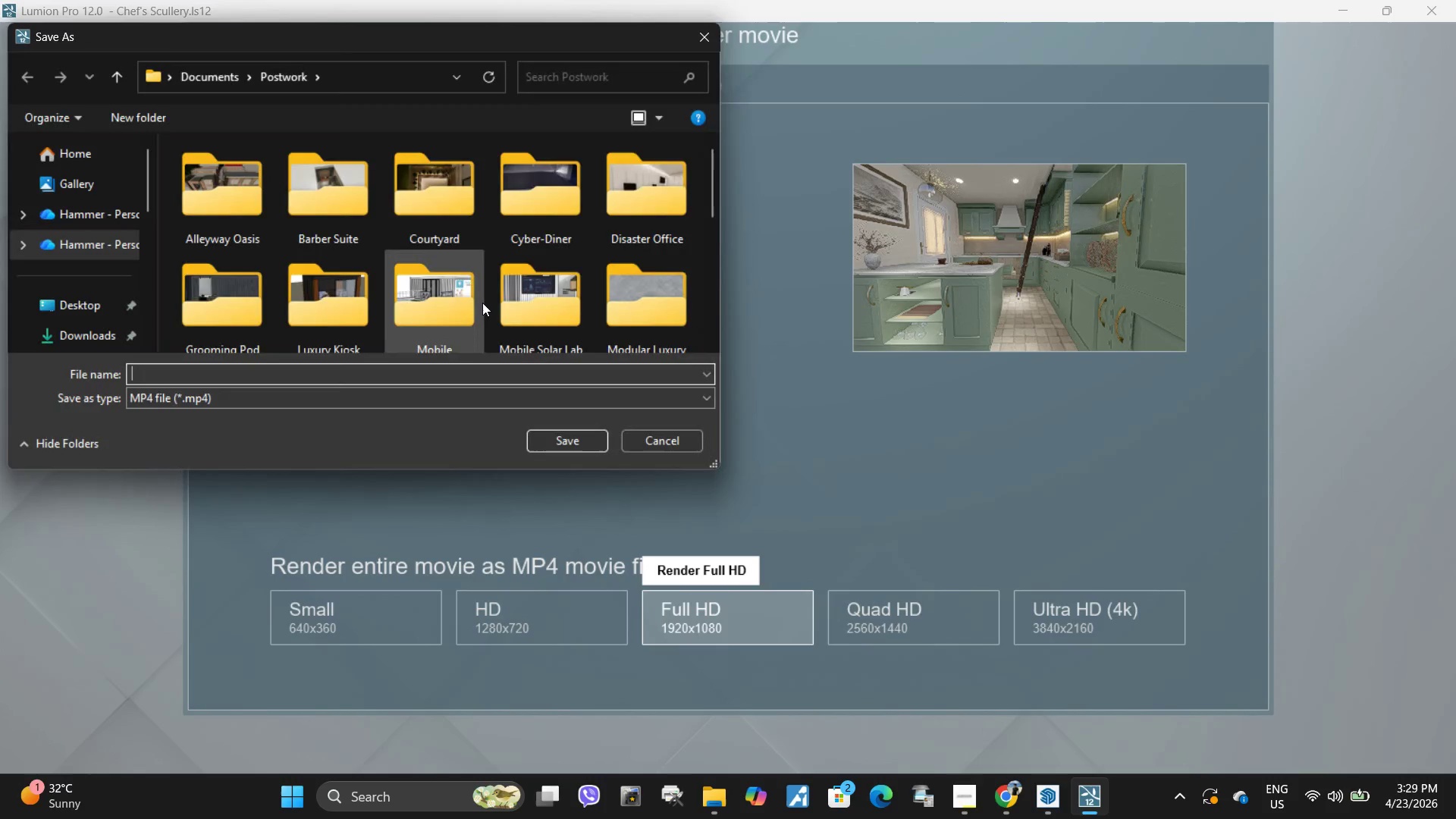 
scroll: coordinate [373, 310], scroll_direction: down, amount: 12.0
 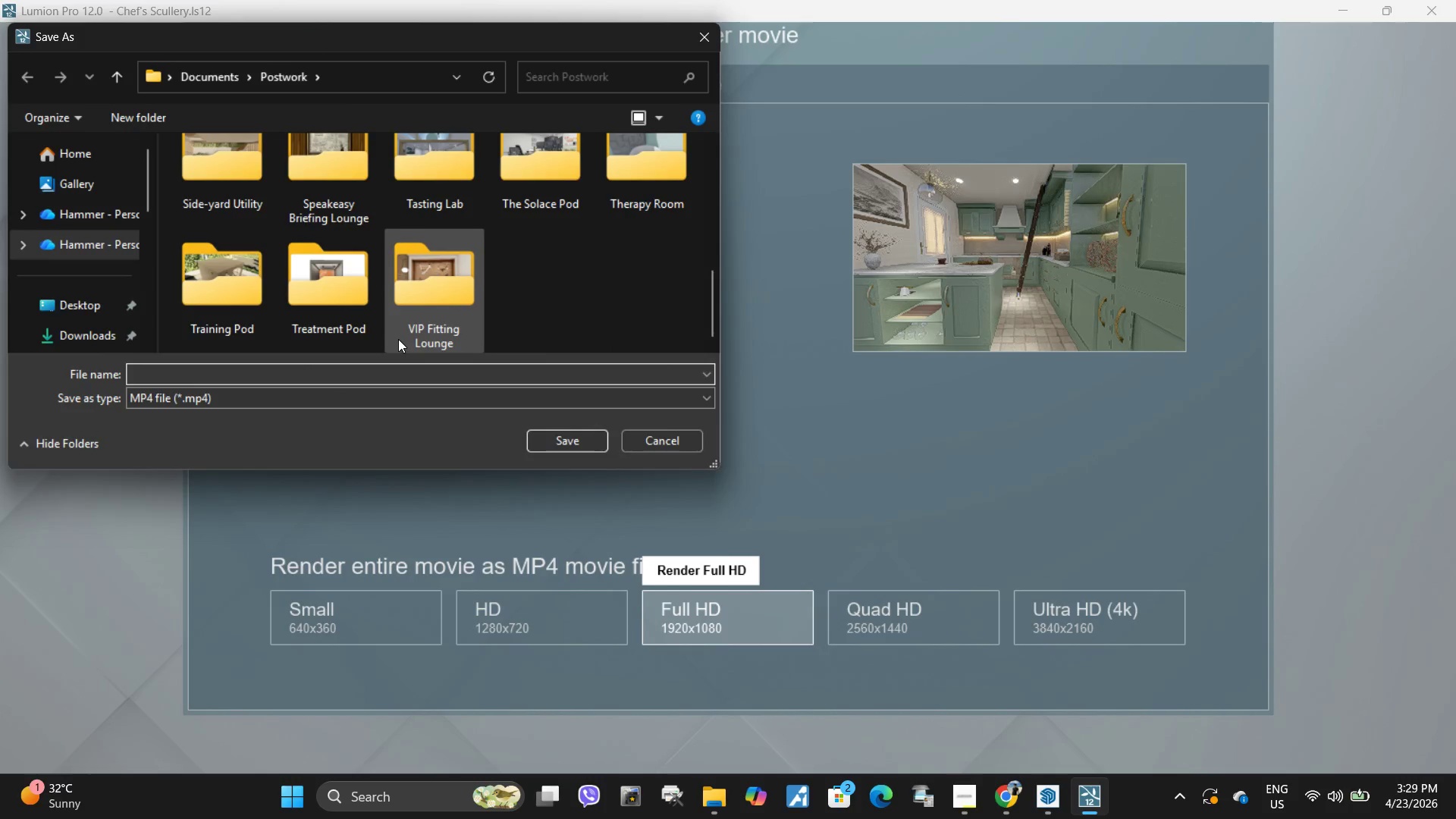 
key(C)
 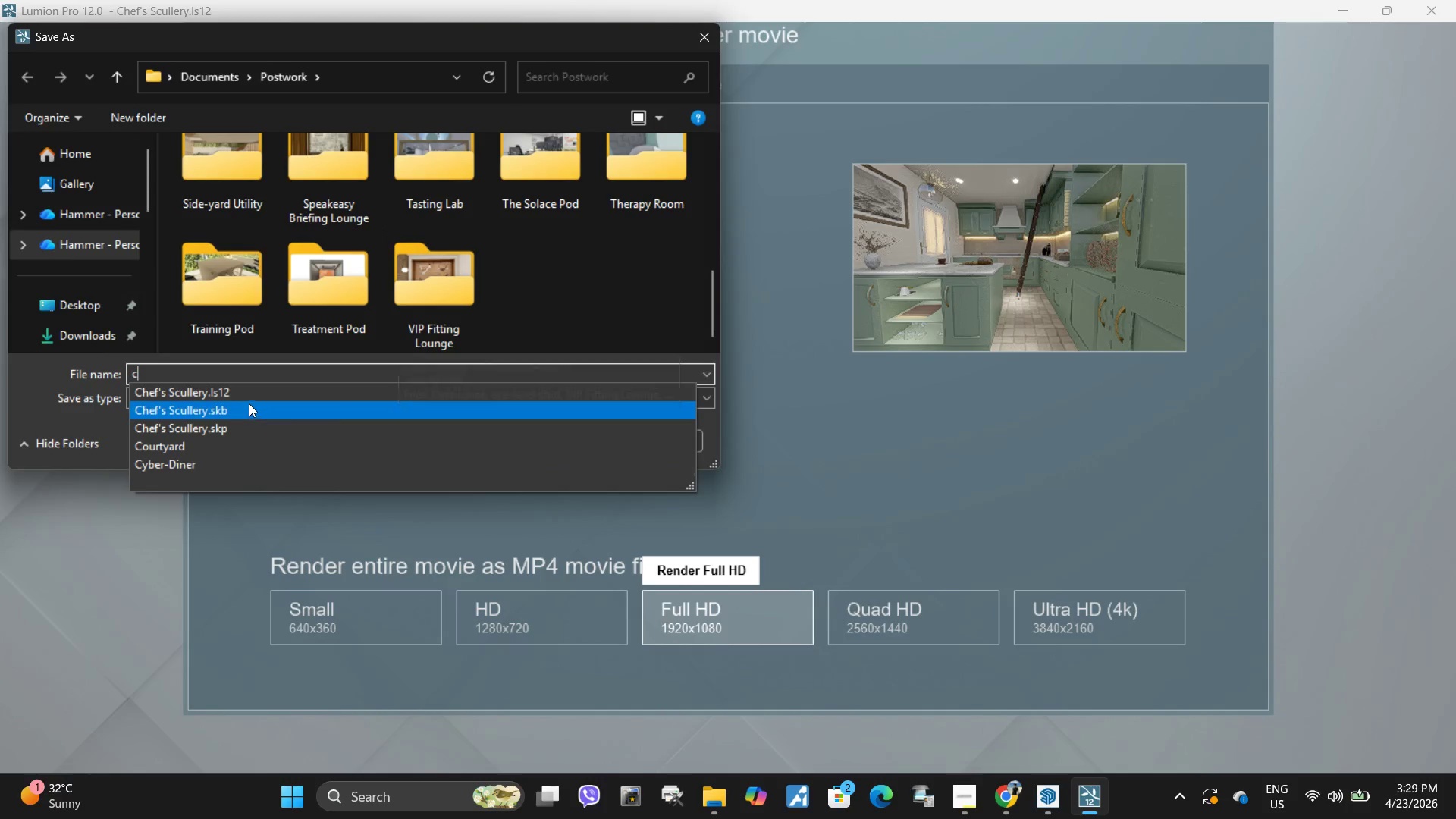 
left_click([262, 388])
 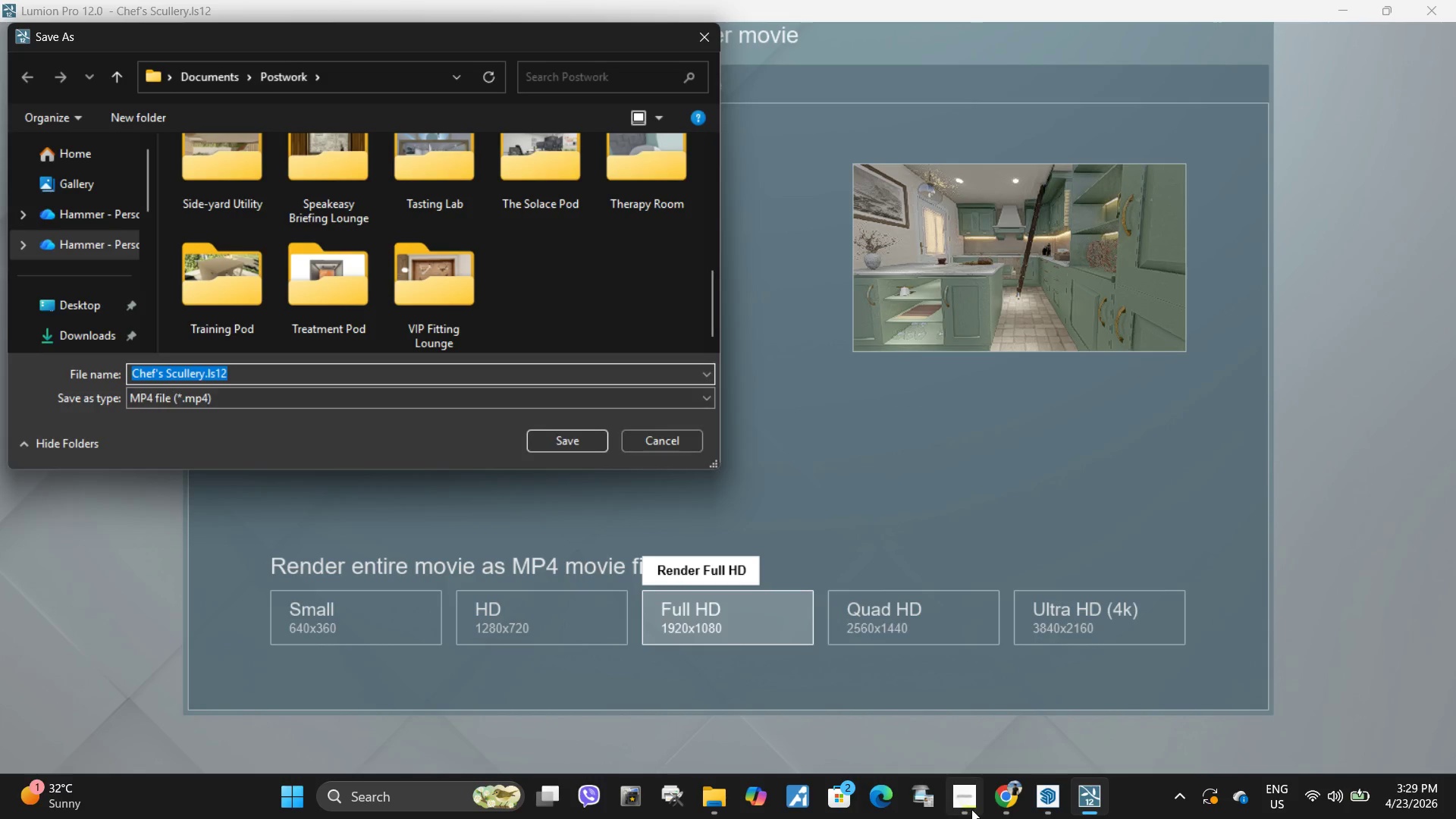 
mouse_move([949, 688])
 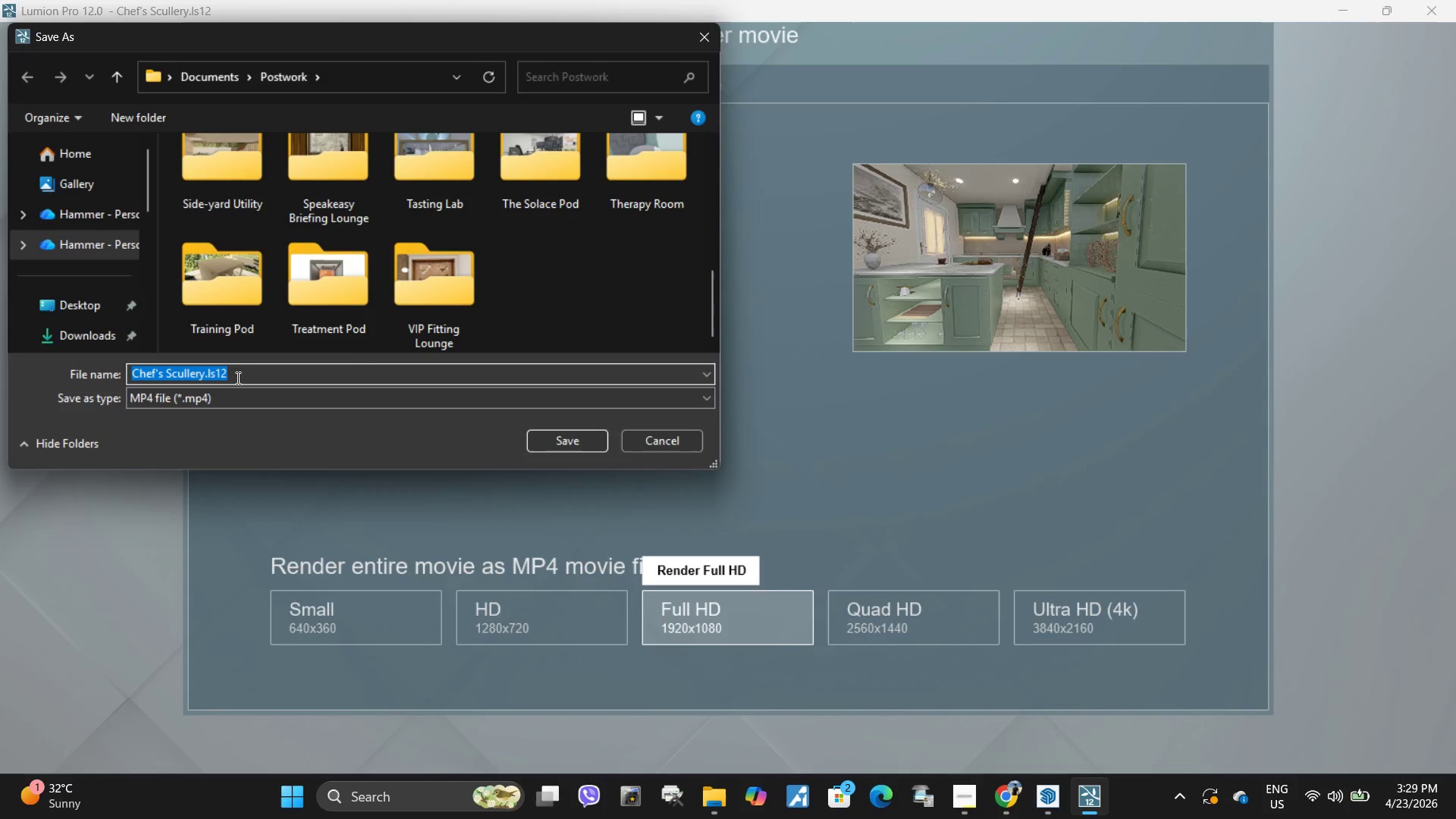 
type(36-)
key(Backspace)
type(0-Degree Turntable)
 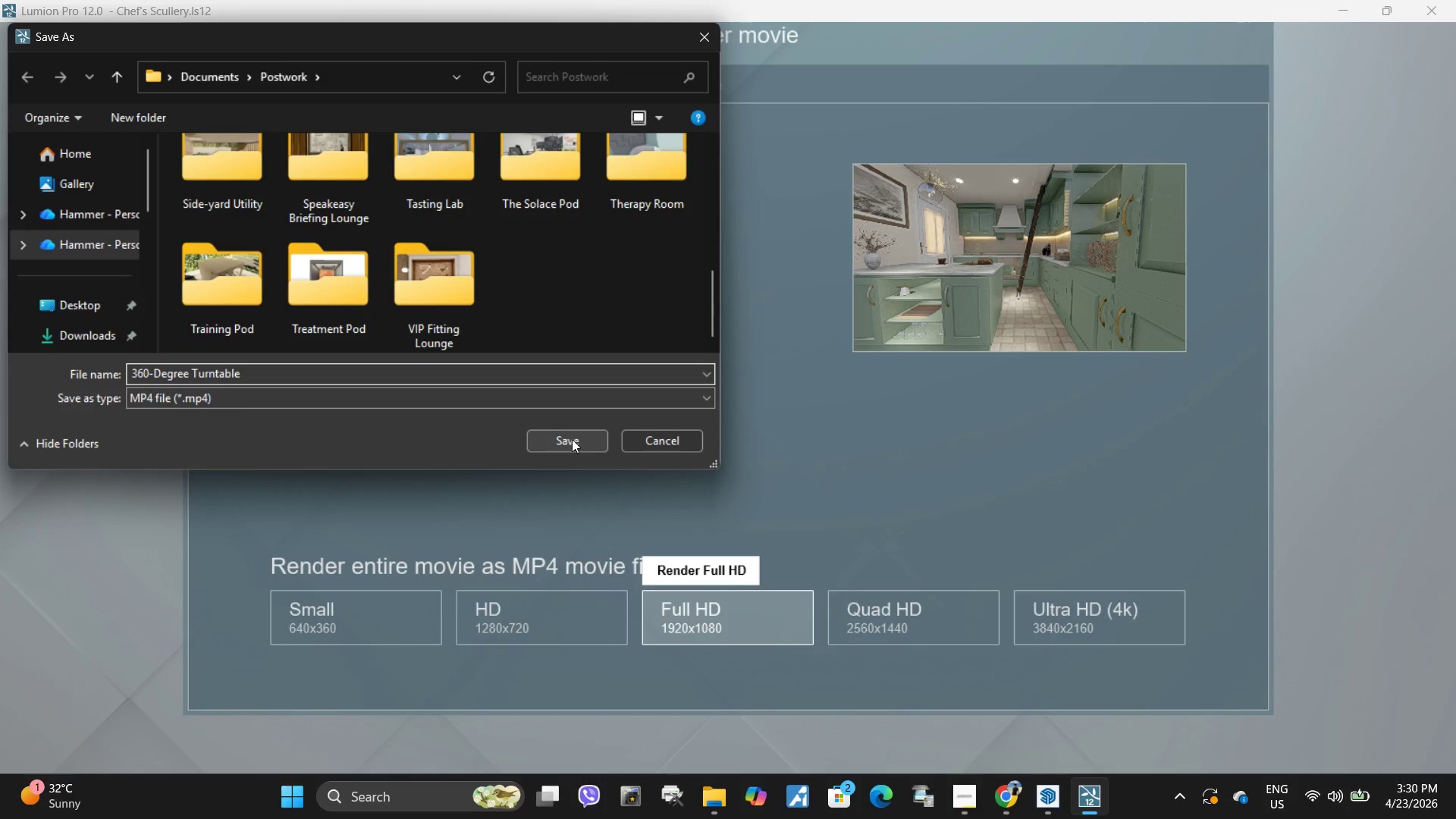 
left_click([572, 439])
 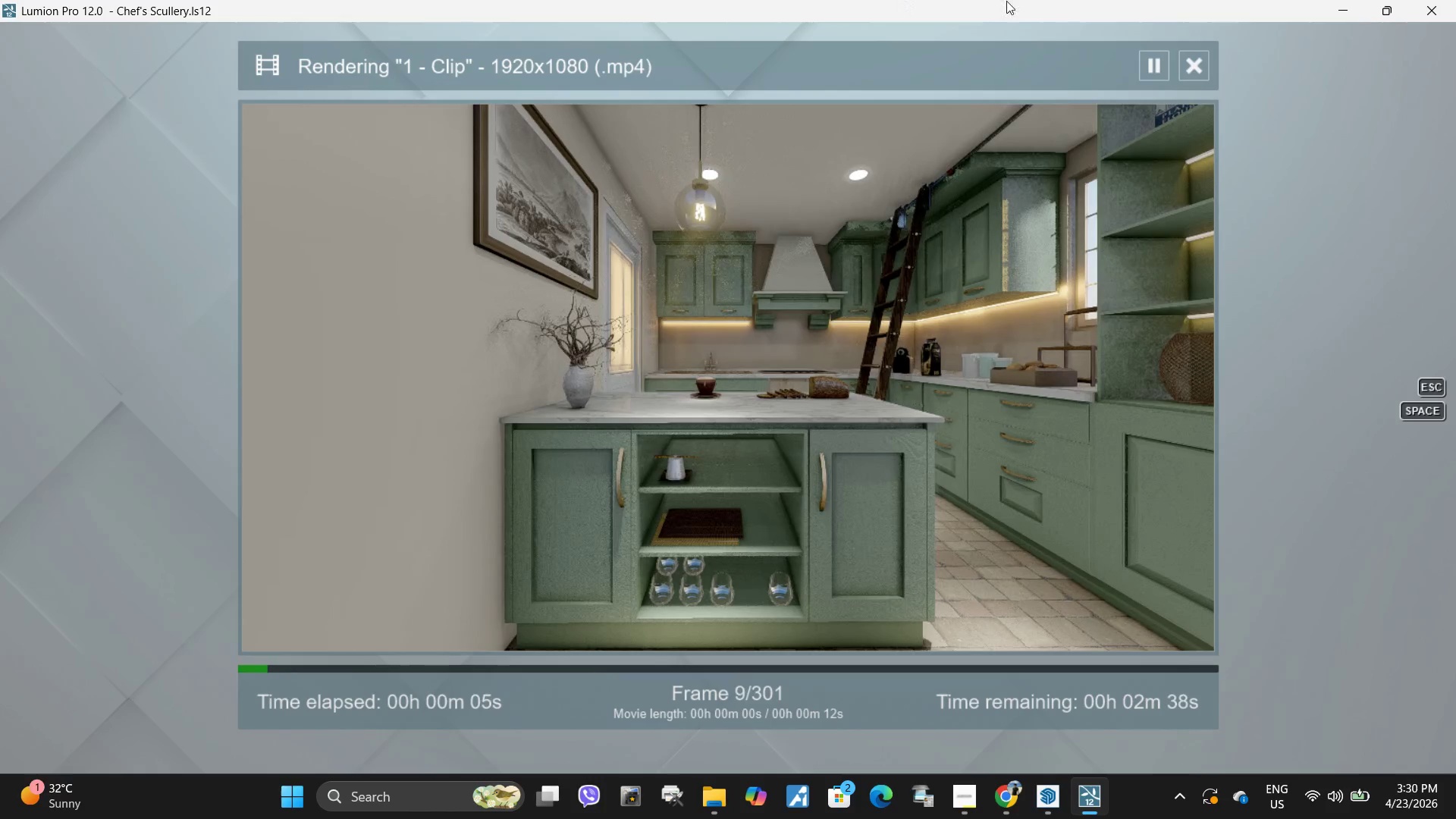 
wait(7.88)
 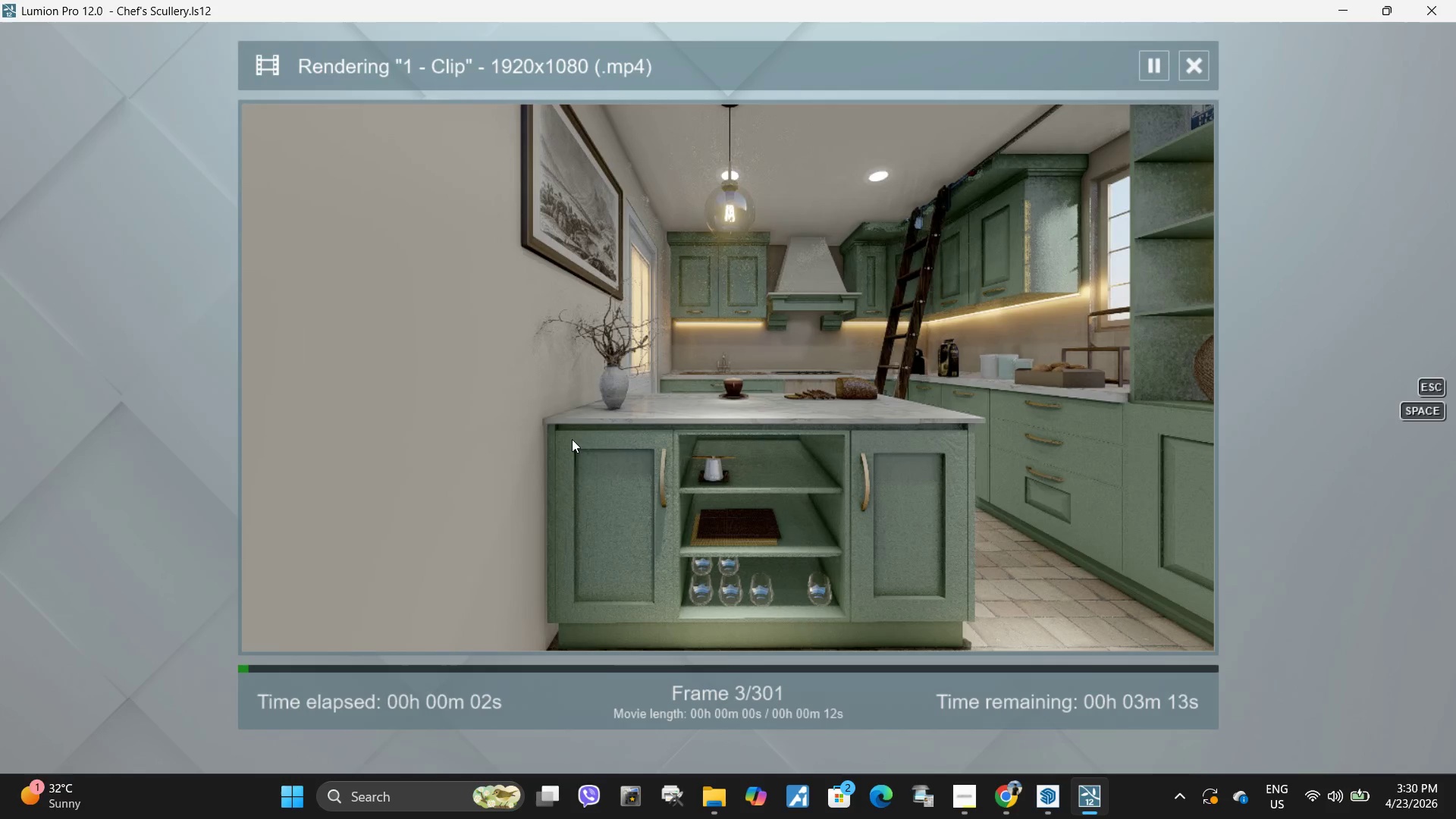 
left_click([1198, 67])
 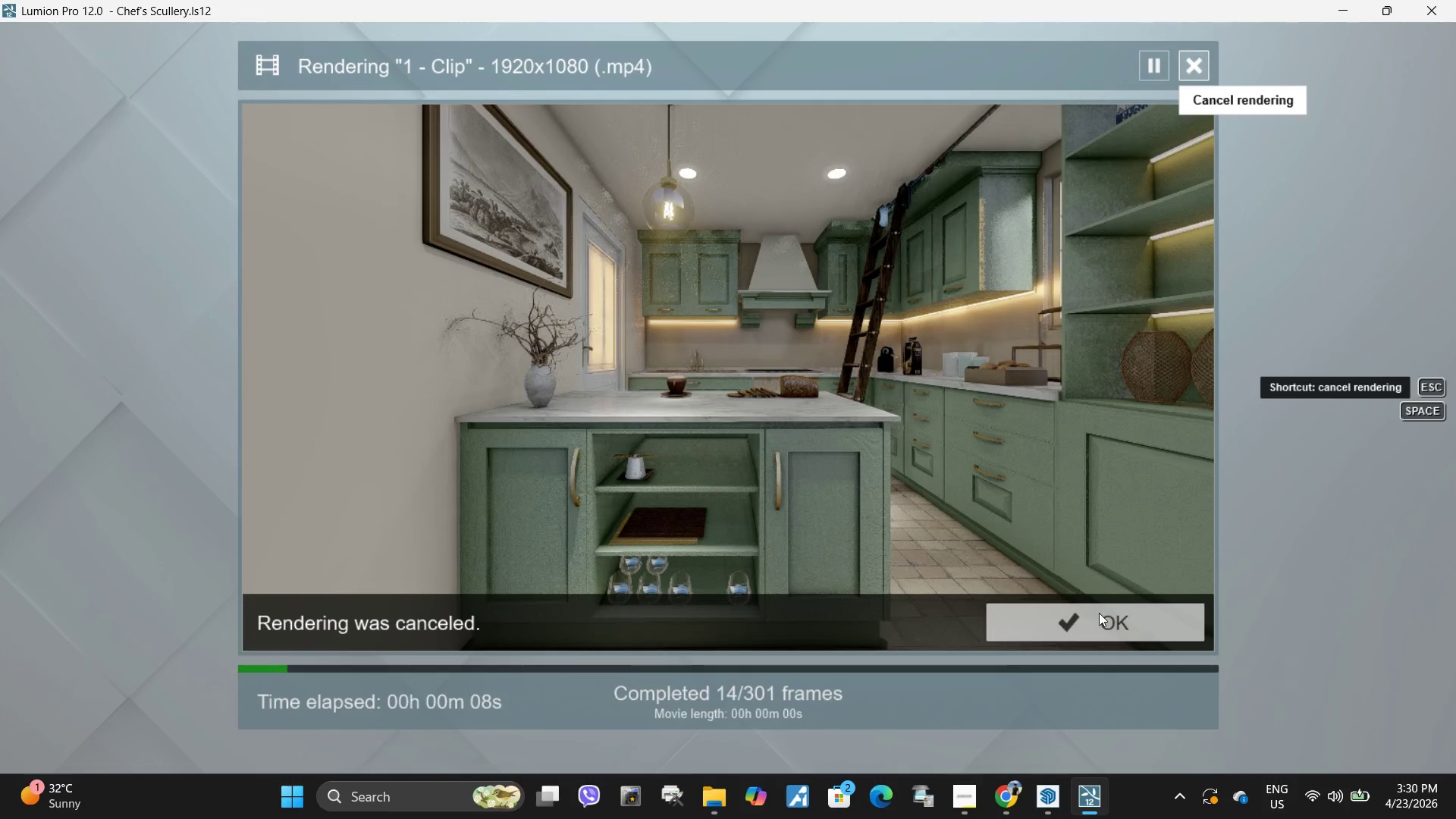 
left_click([1096, 622])
 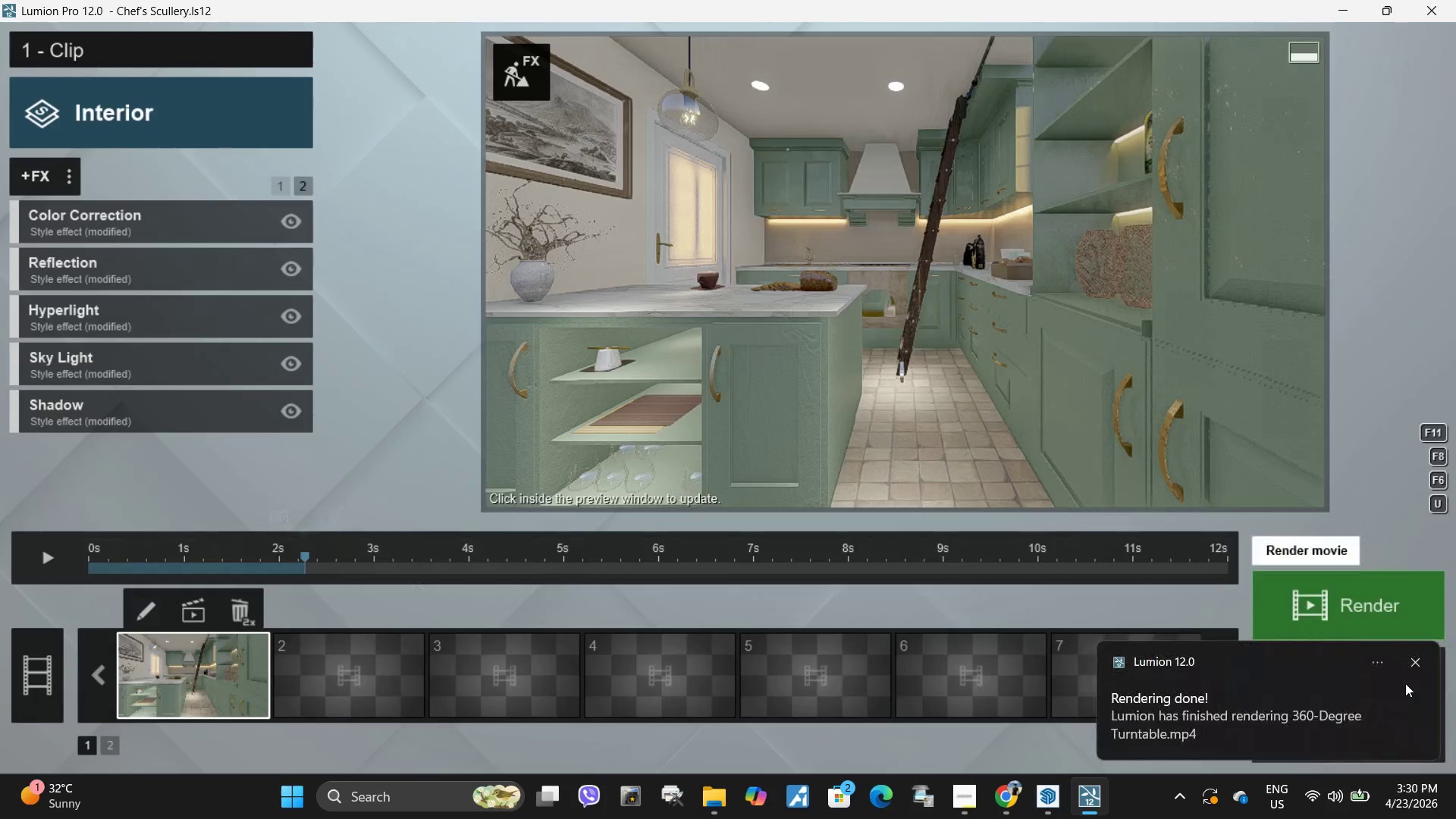 
left_click([1417, 664])
 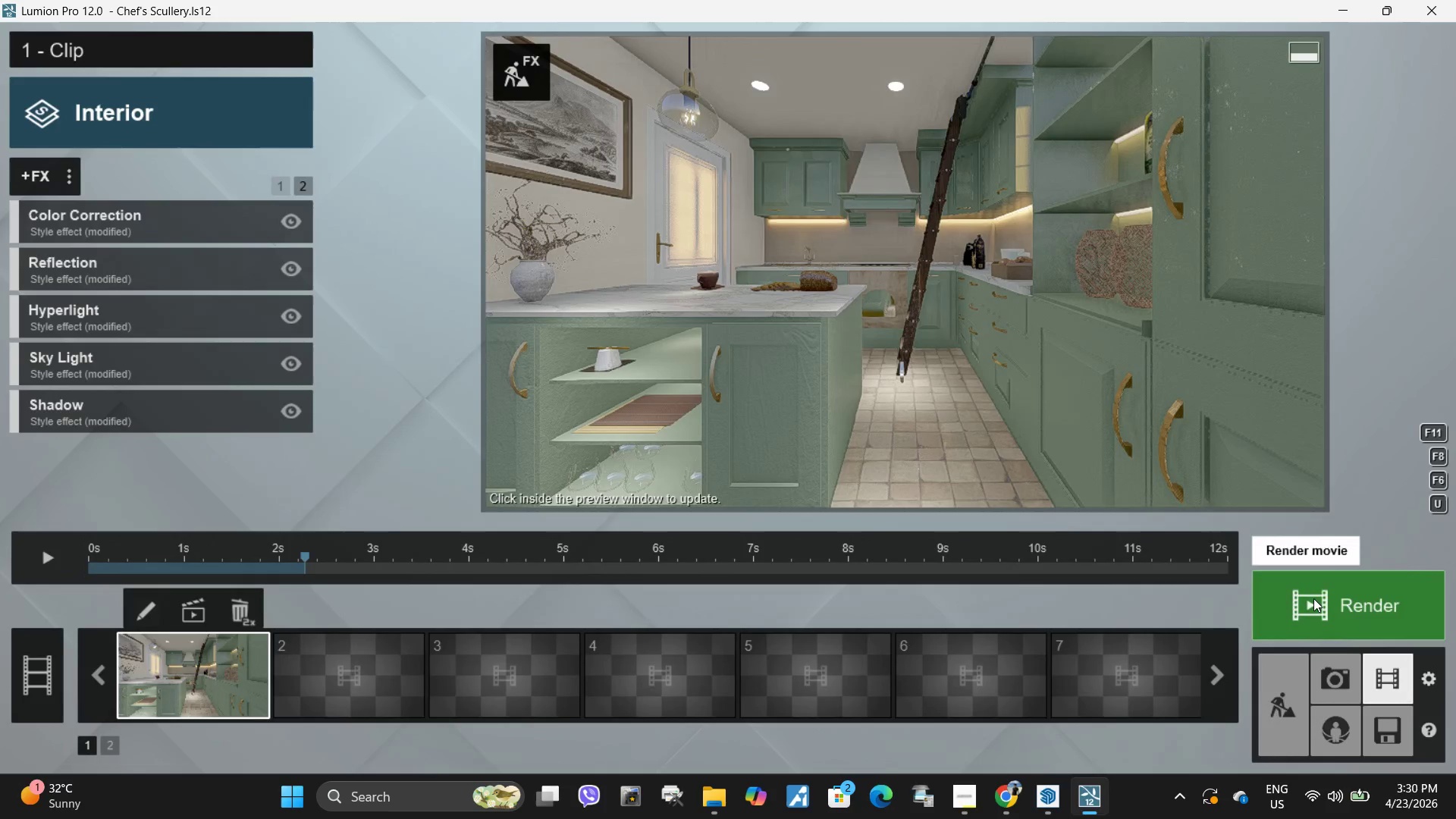 
left_click([1315, 598])
 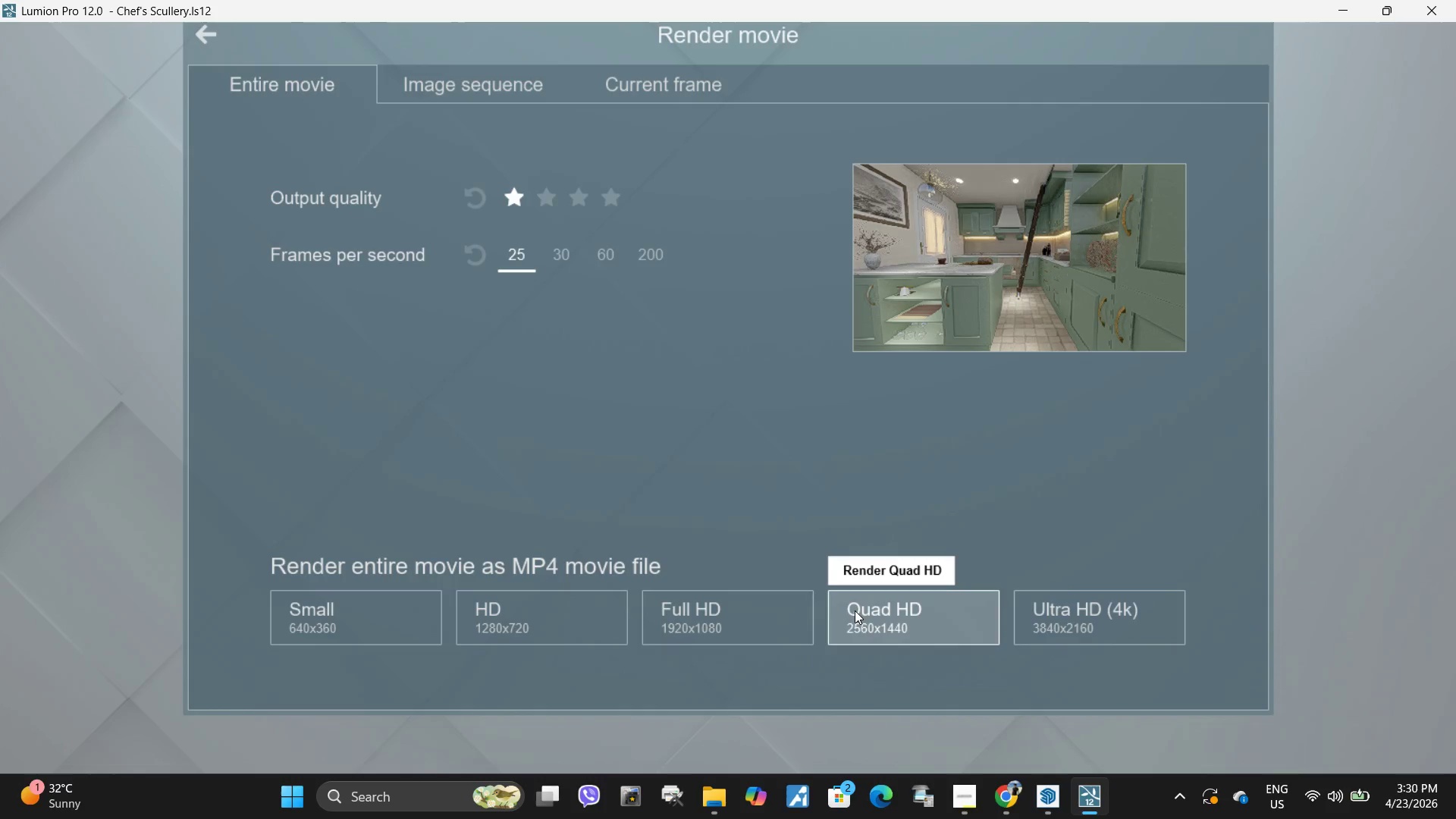 
left_click([861, 610])
 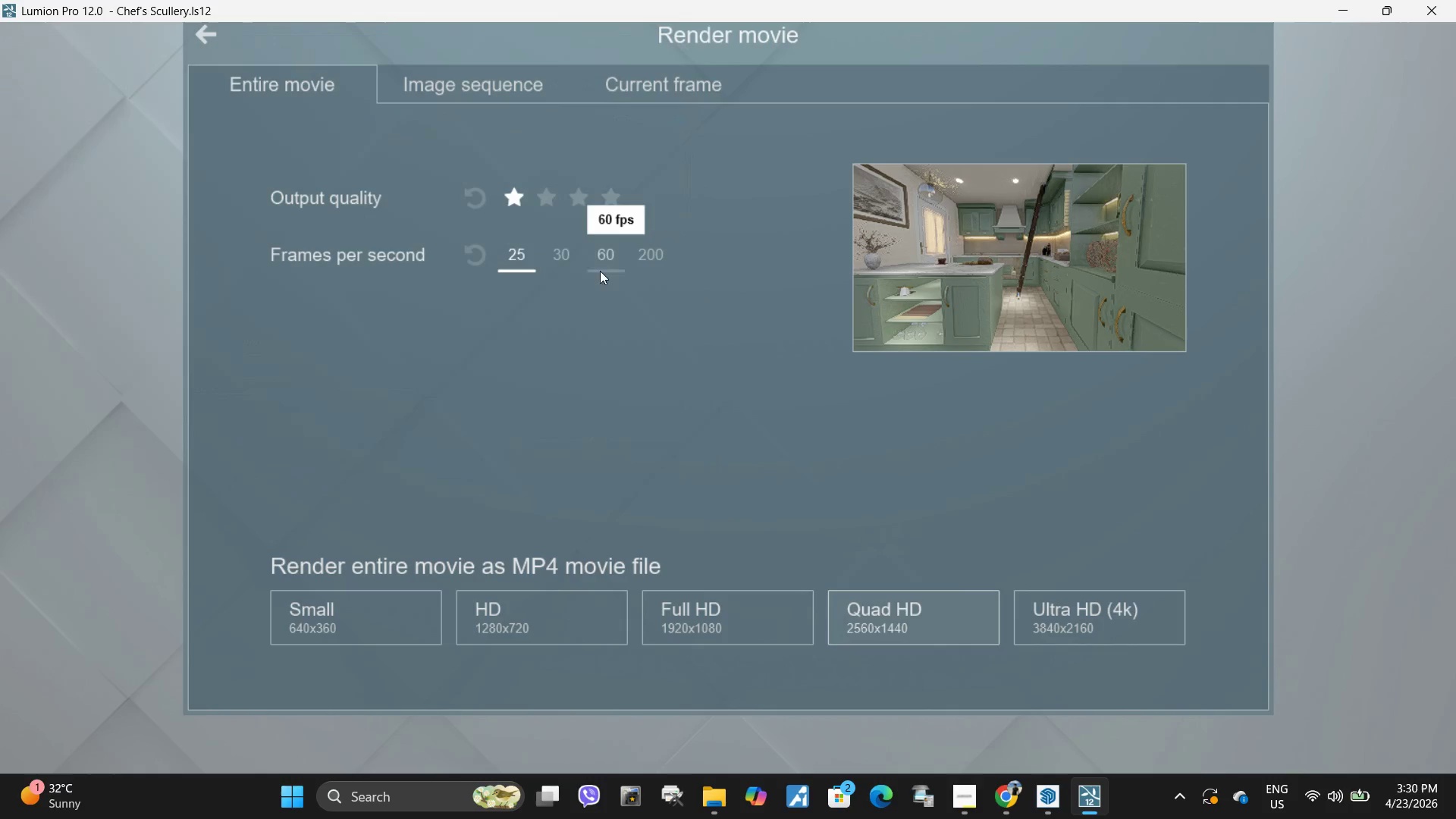 
left_click([560, 250])
 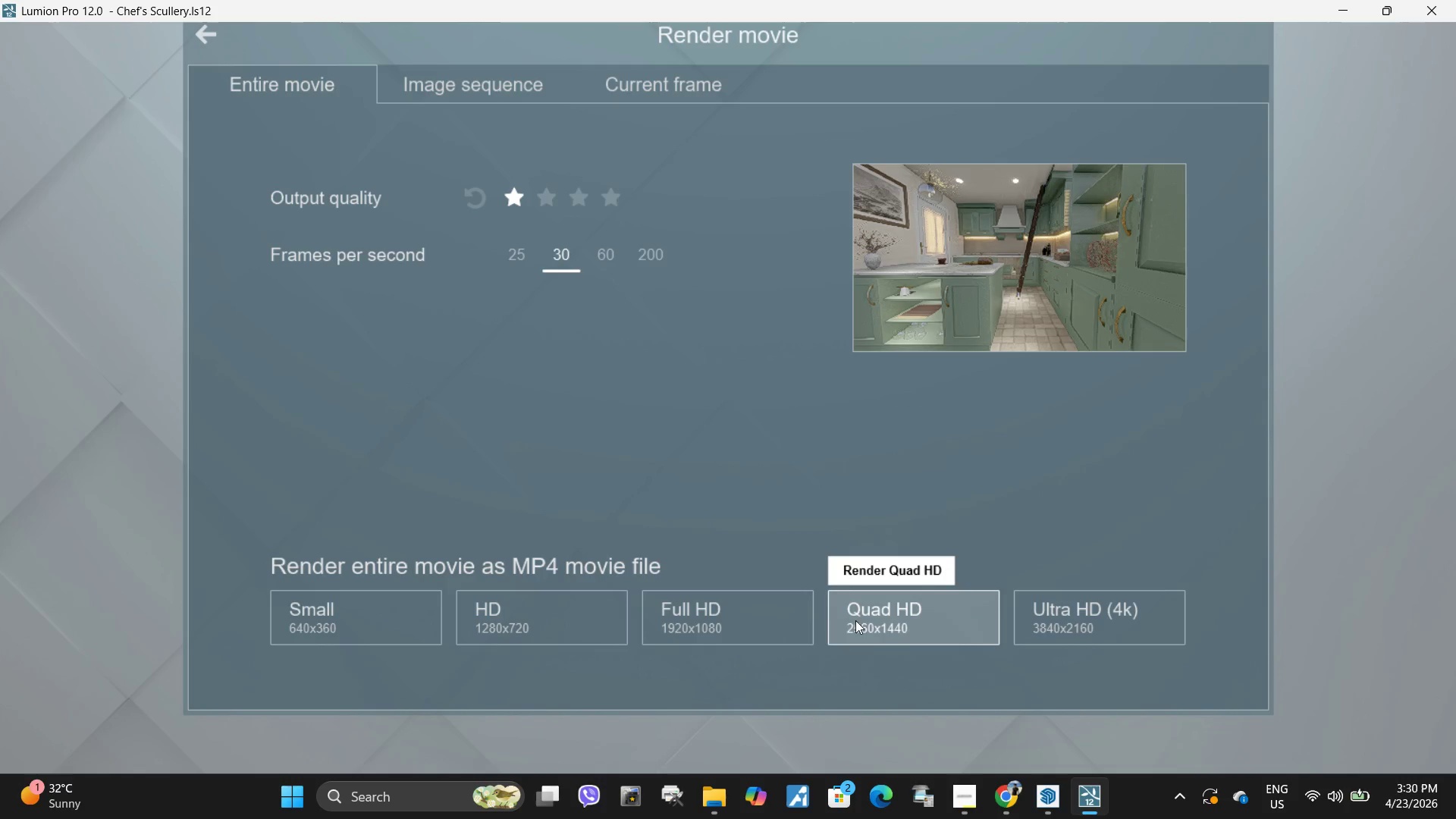 
left_click([855, 620])
 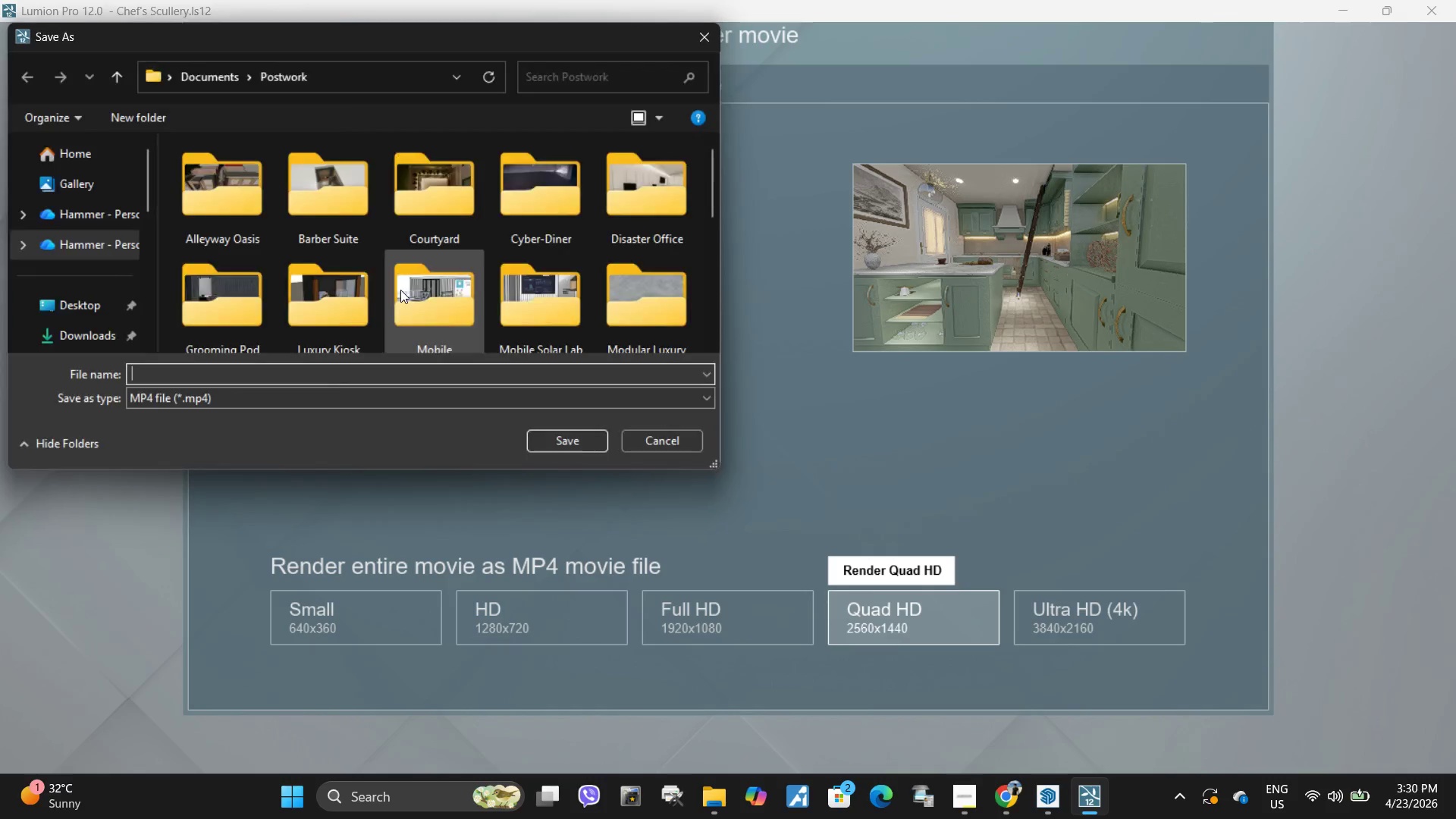 
scroll: coordinate [428, 286], scroll_direction: down, amount: 8.0
 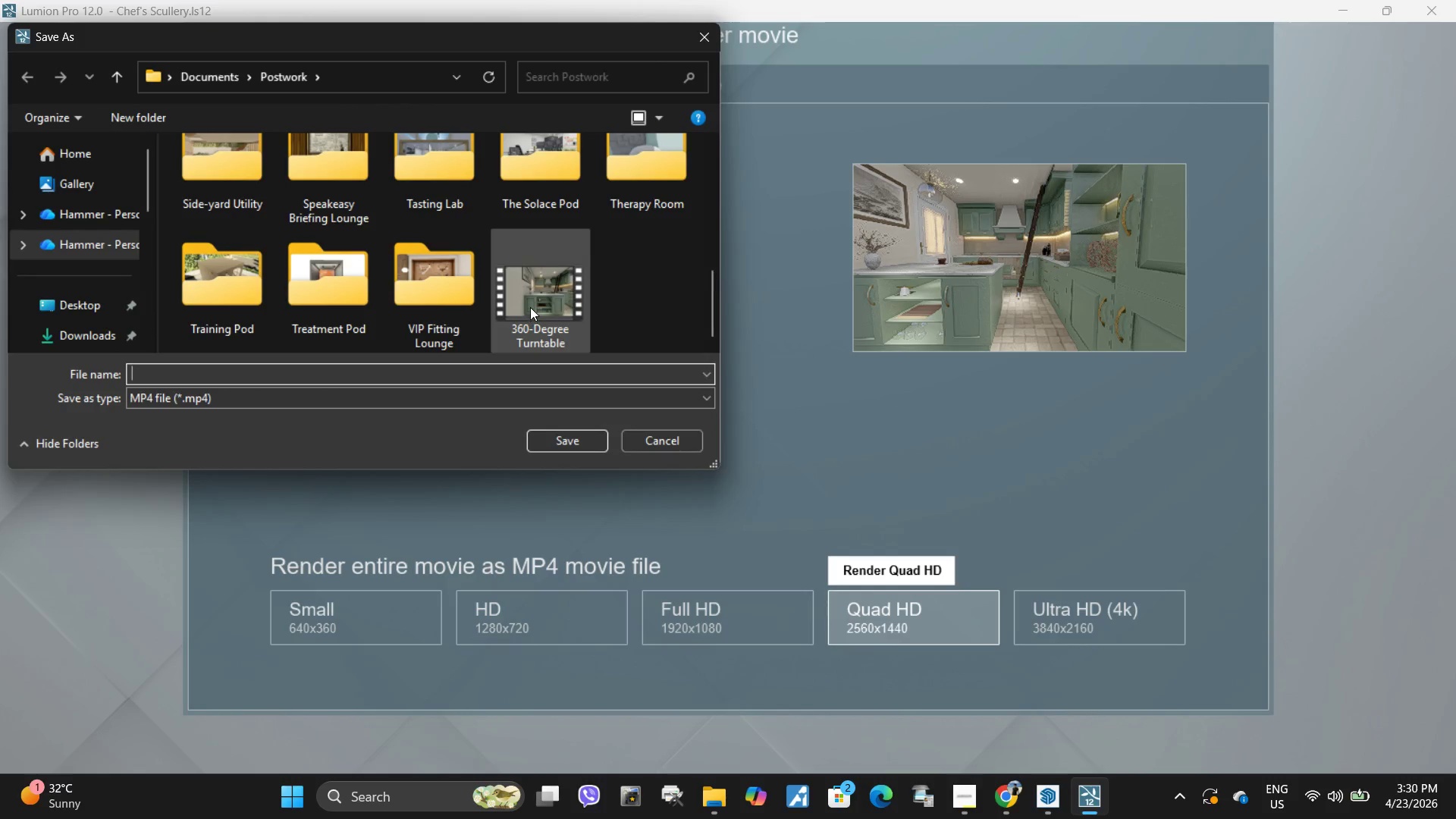 
left_click([530, 307])
 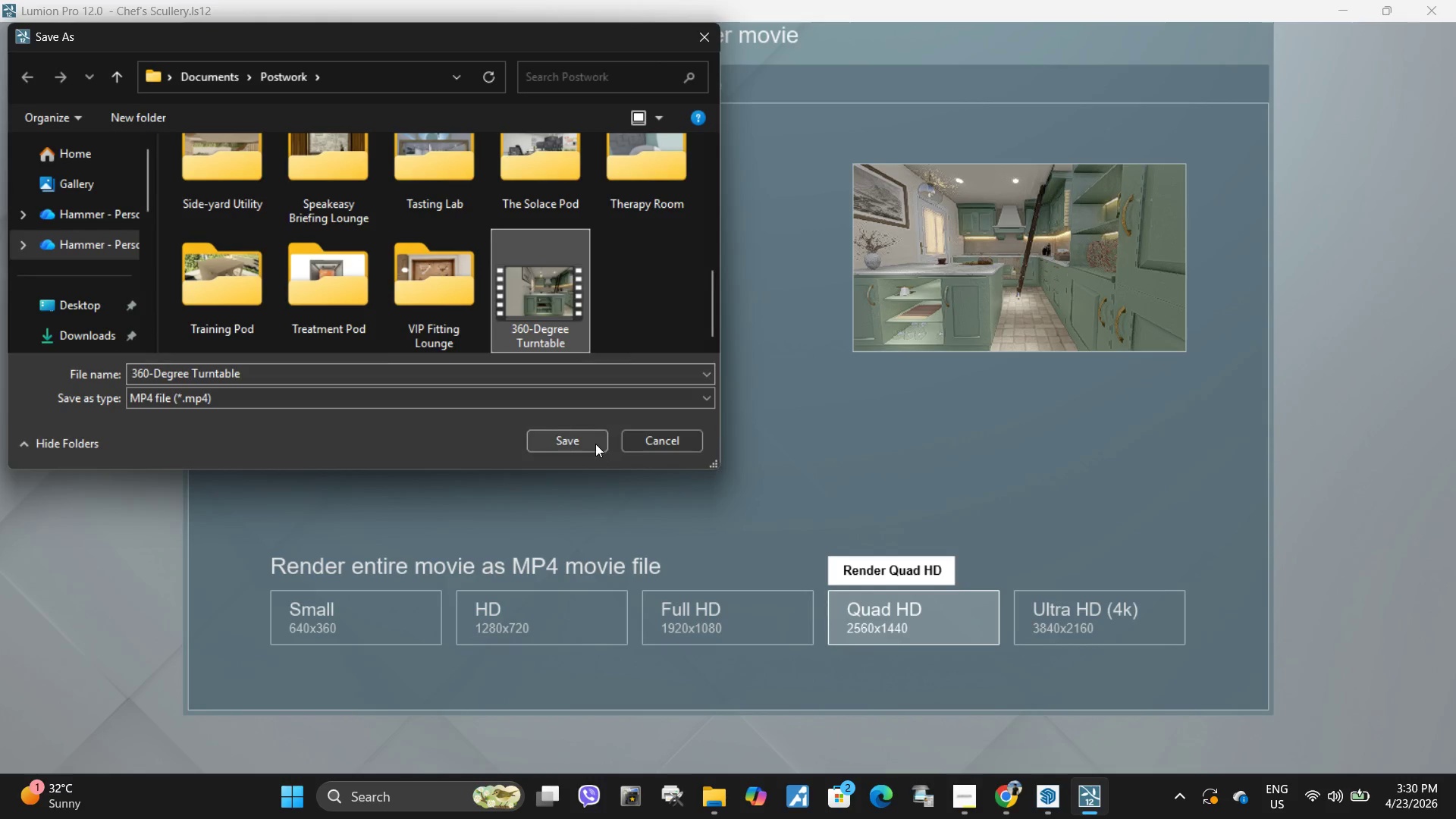 
left_click([586, 441])
 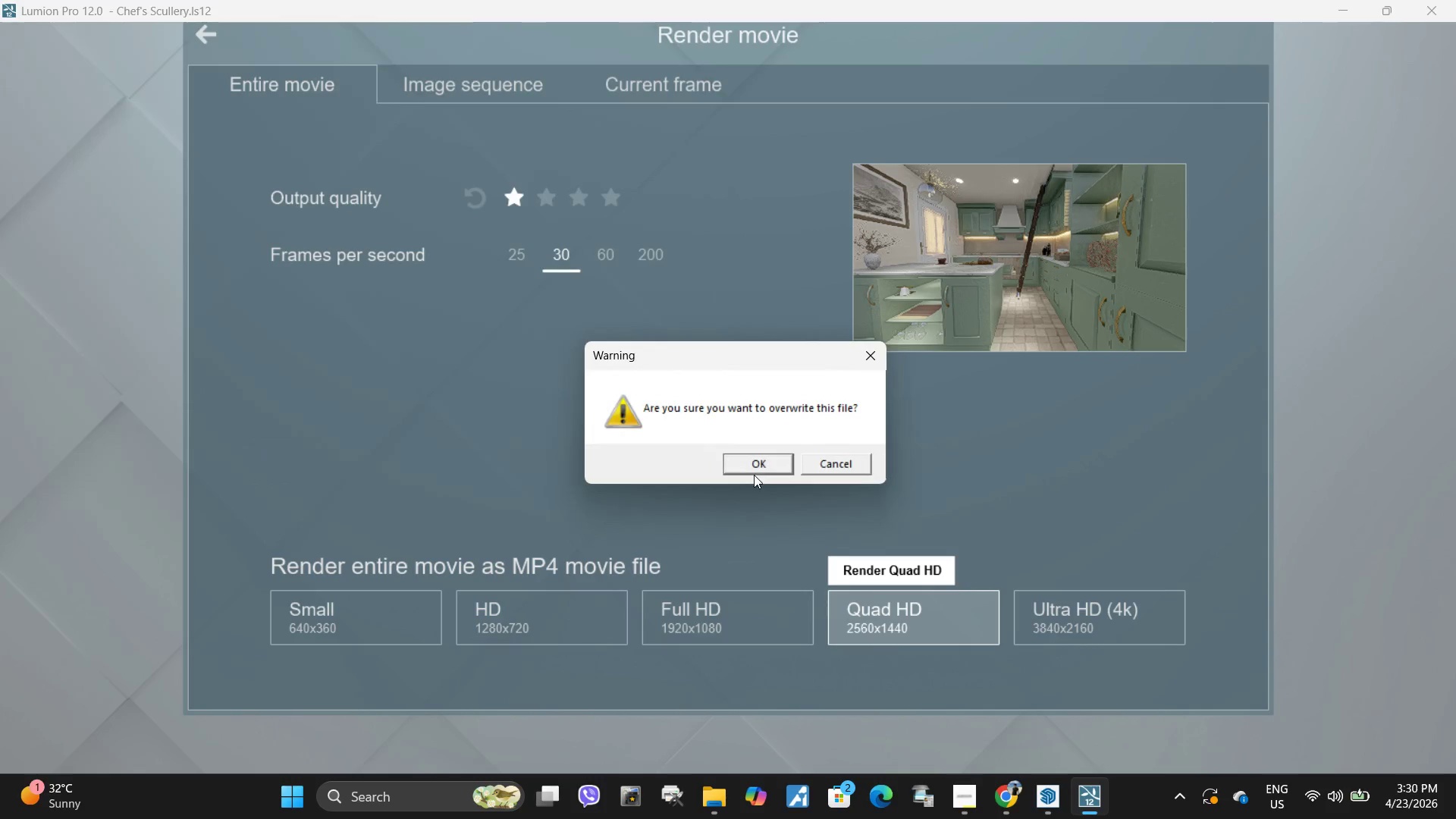 
left_click([758, 468])
 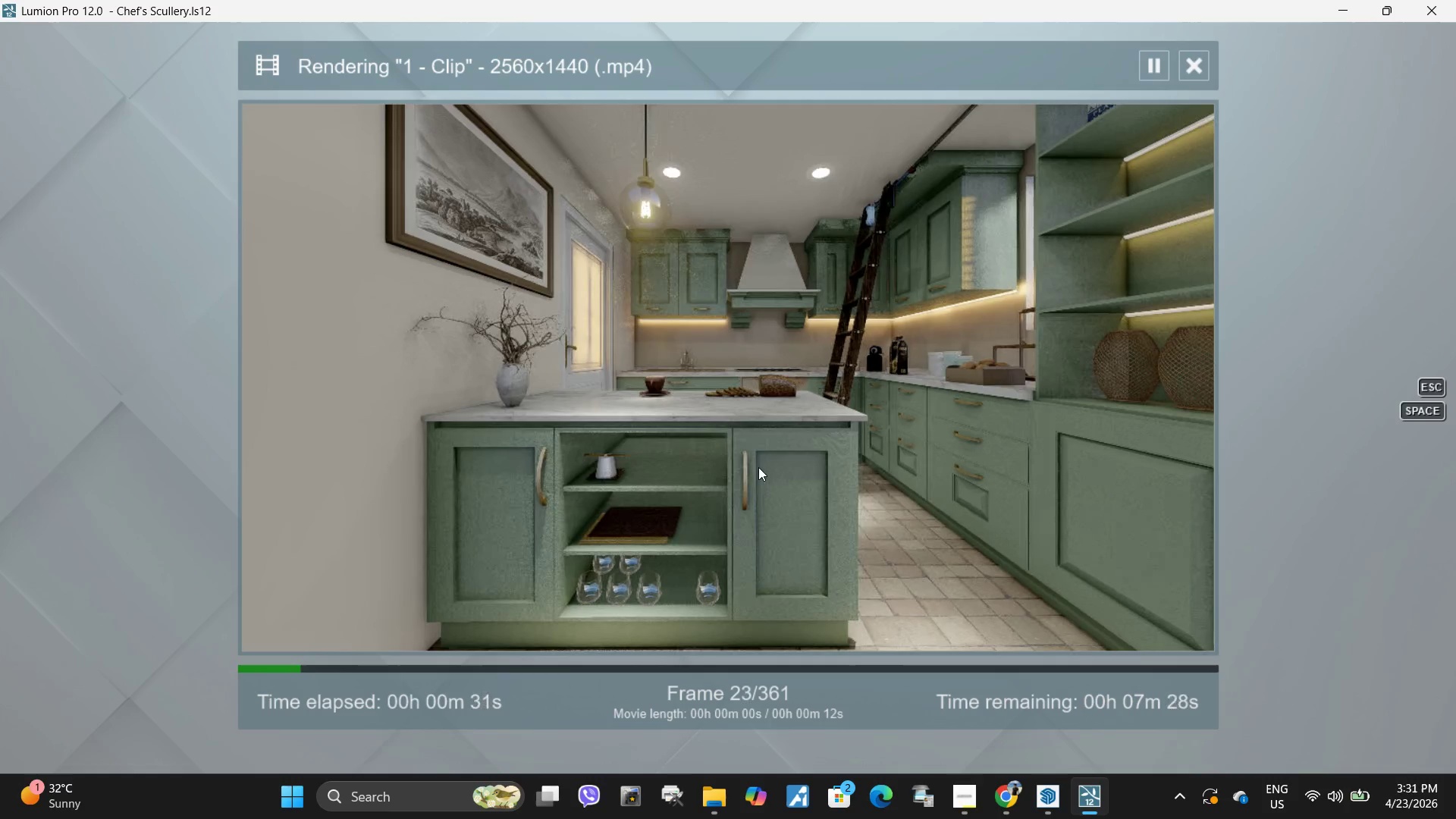 
wait(36.86)
 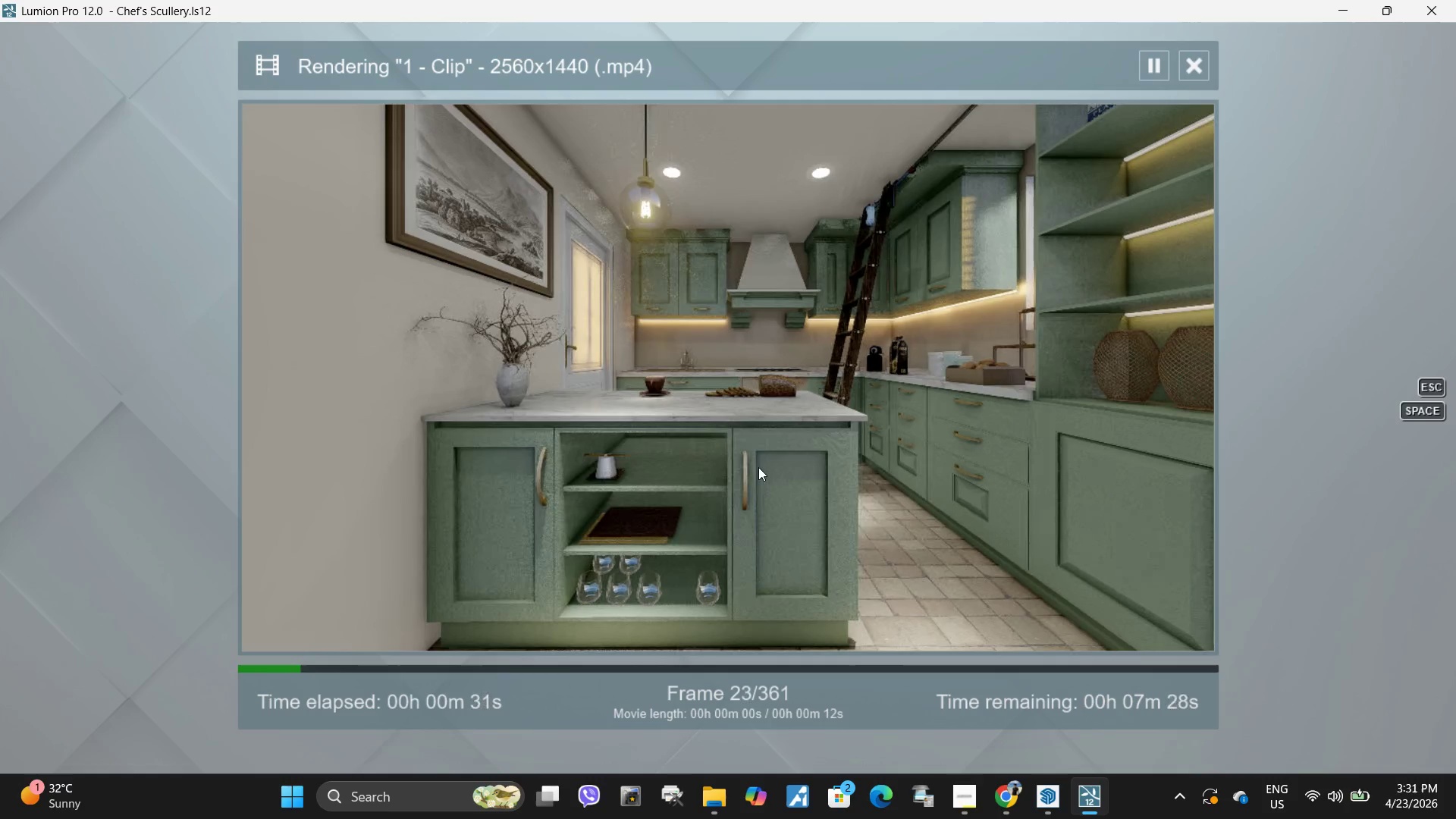 
left_click([962, 790])